 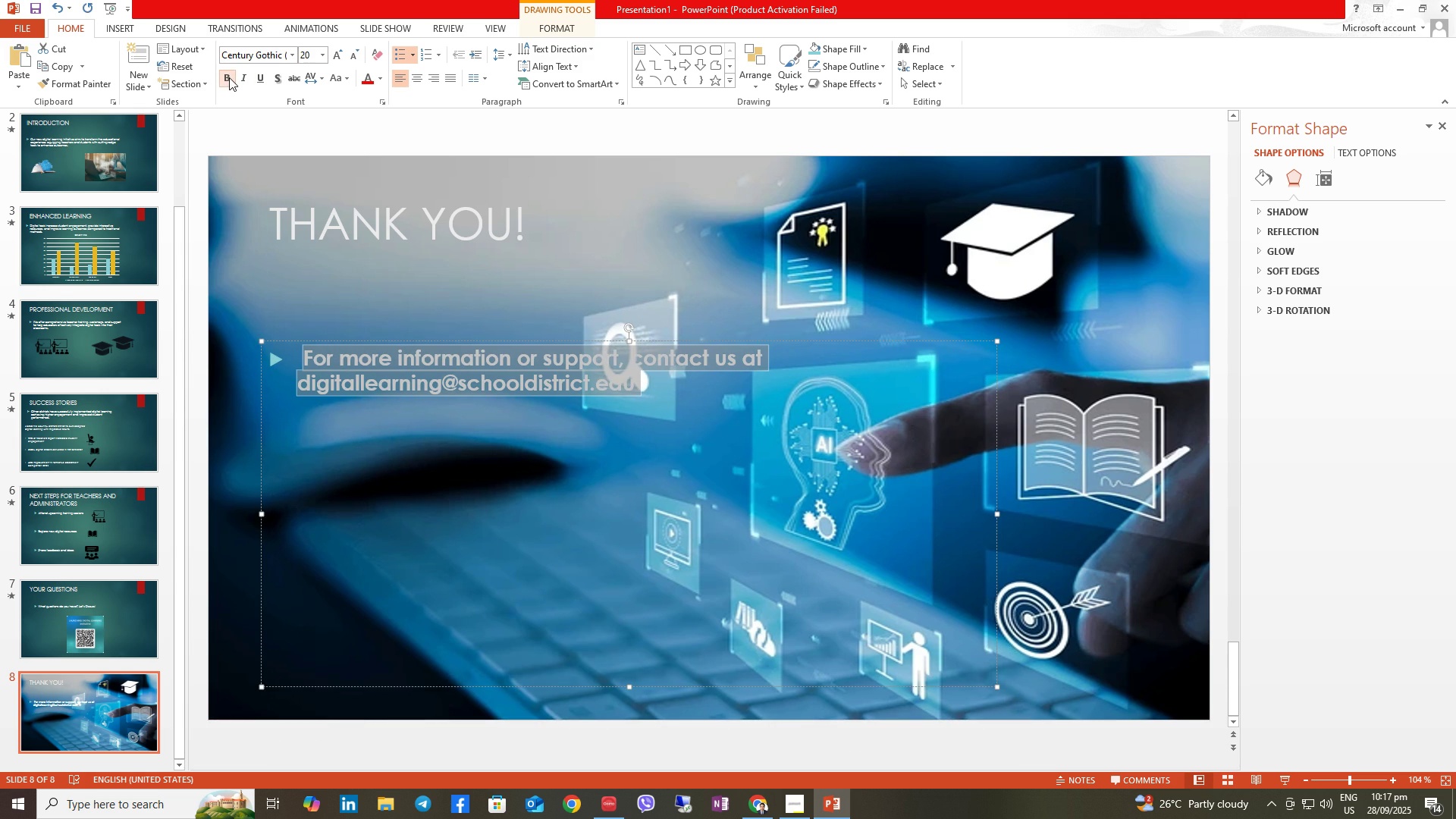 
left_click([378, 81])
 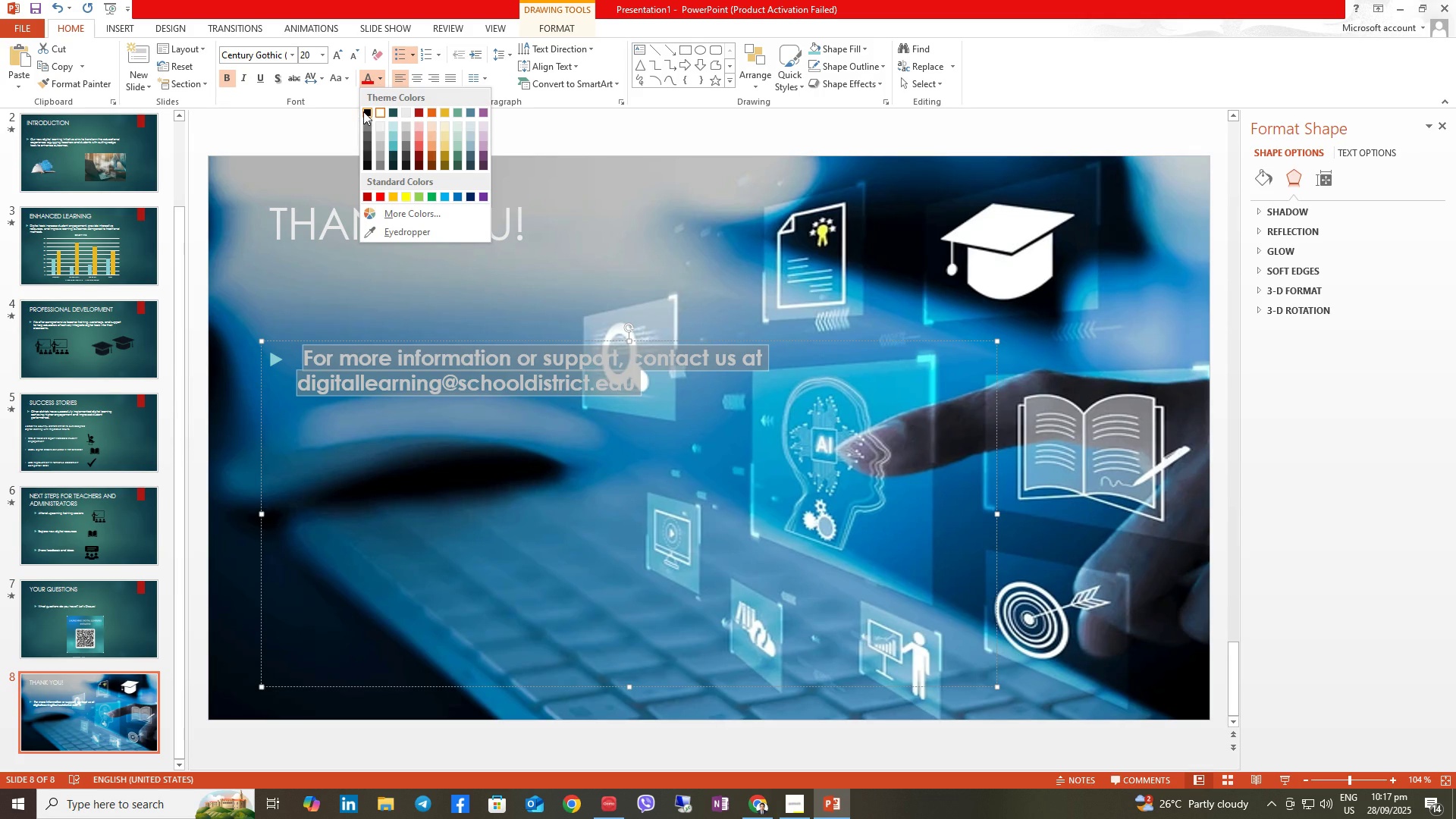 
left_click([363, 111])
 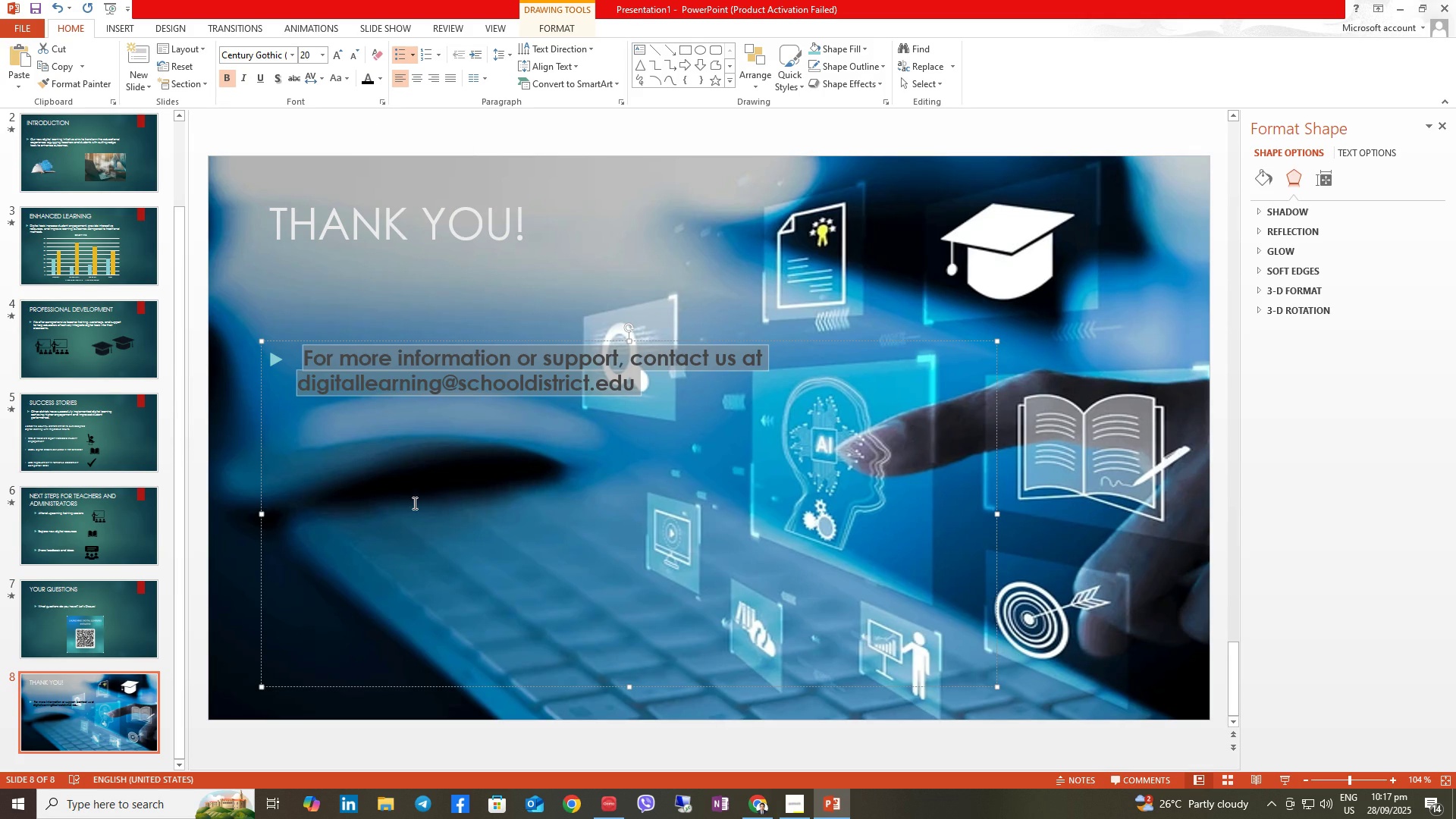 
left_click([413, 506])
 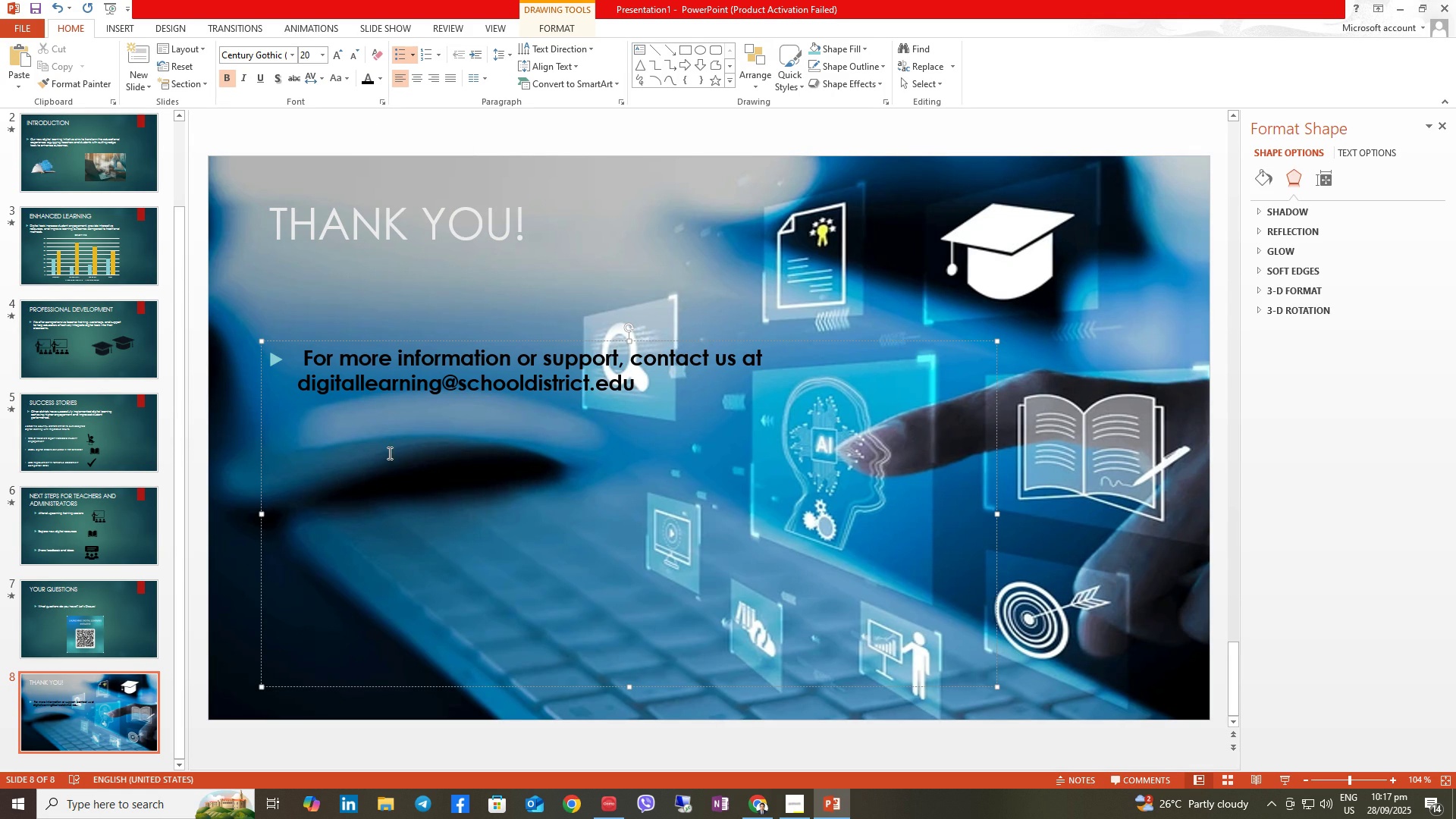 
wait(5.83)
 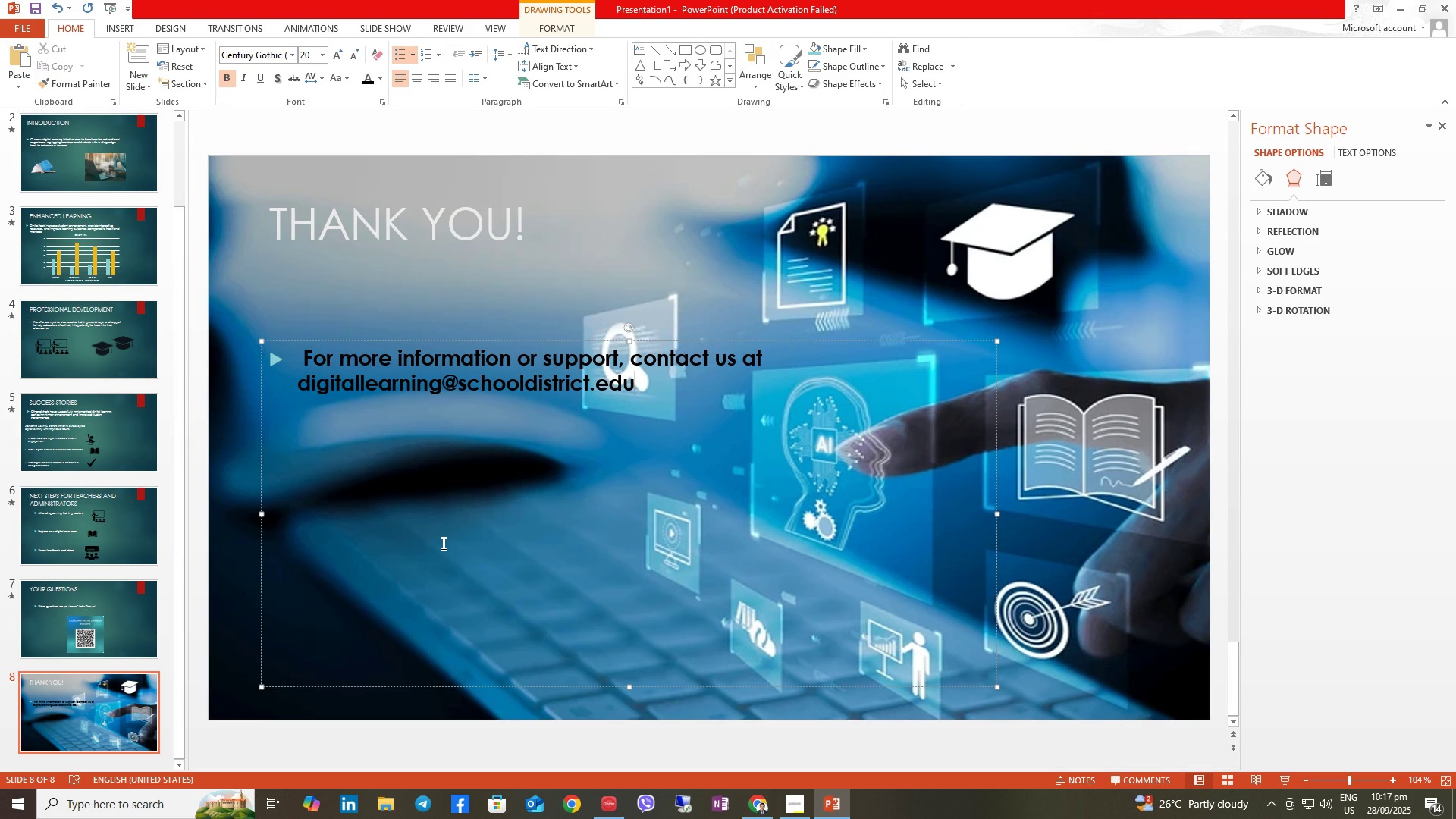 
left_click([101, 528])
 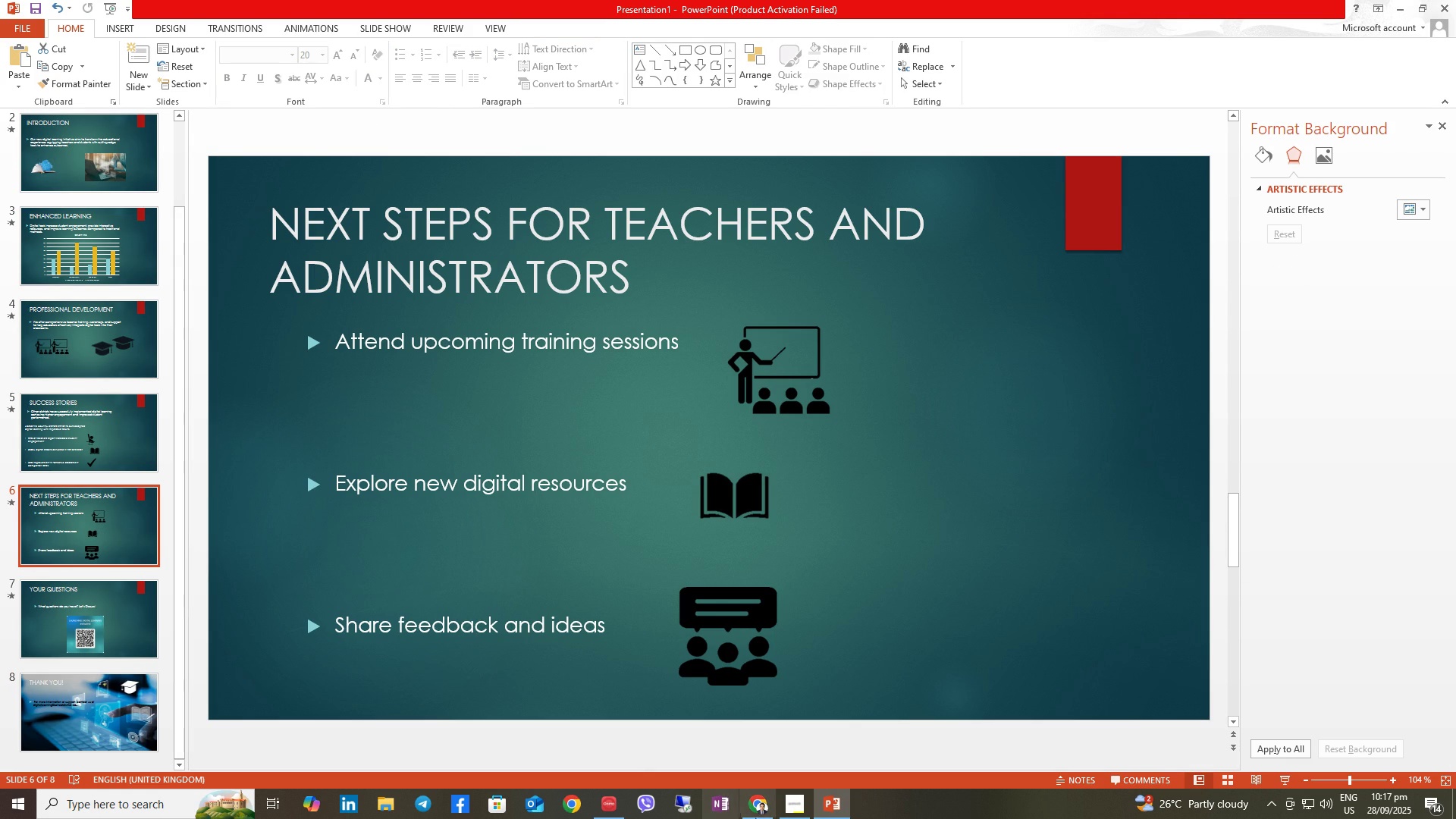 
mouse_move([764, 812])
 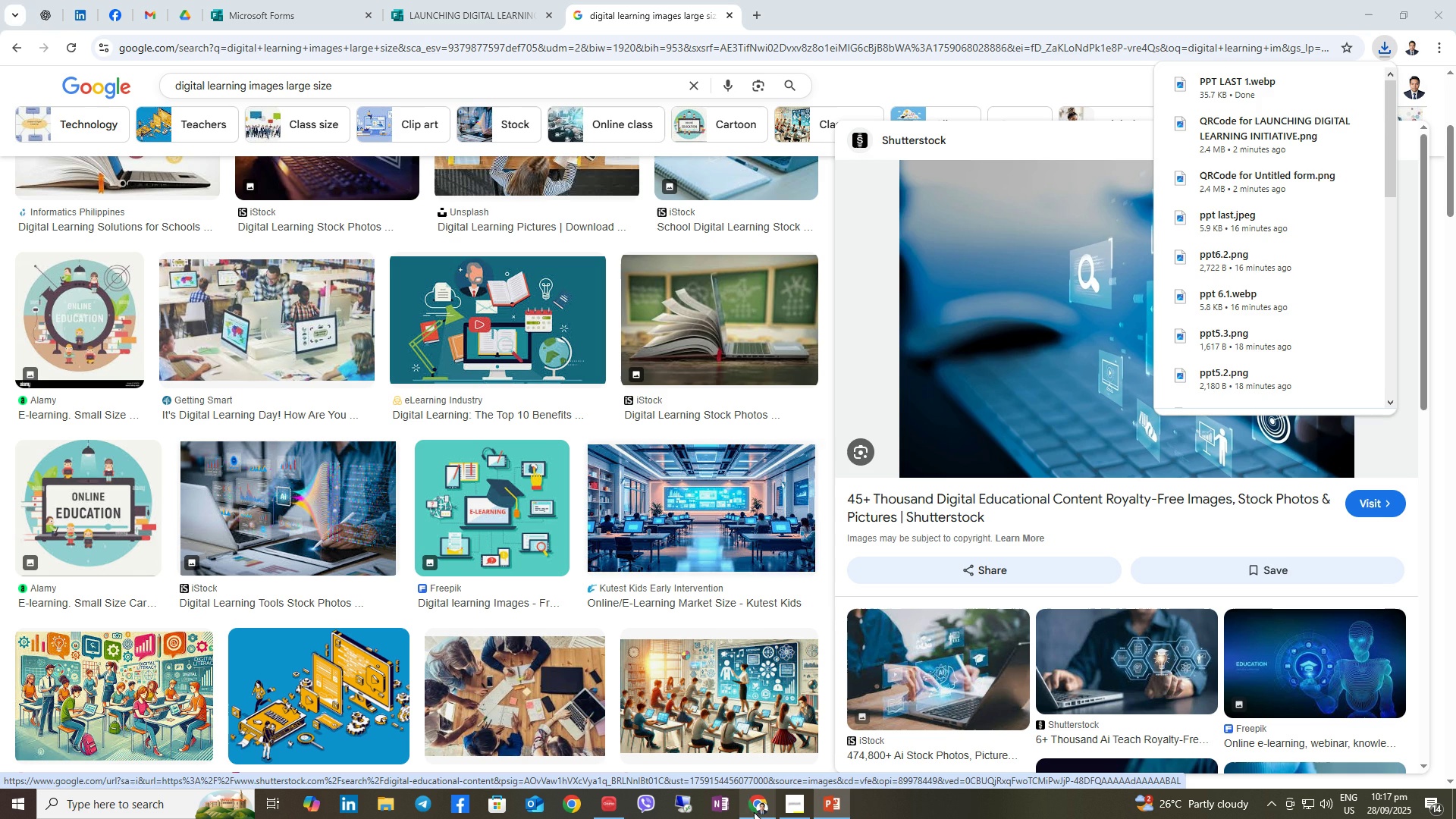 
left_click([754, 812])
 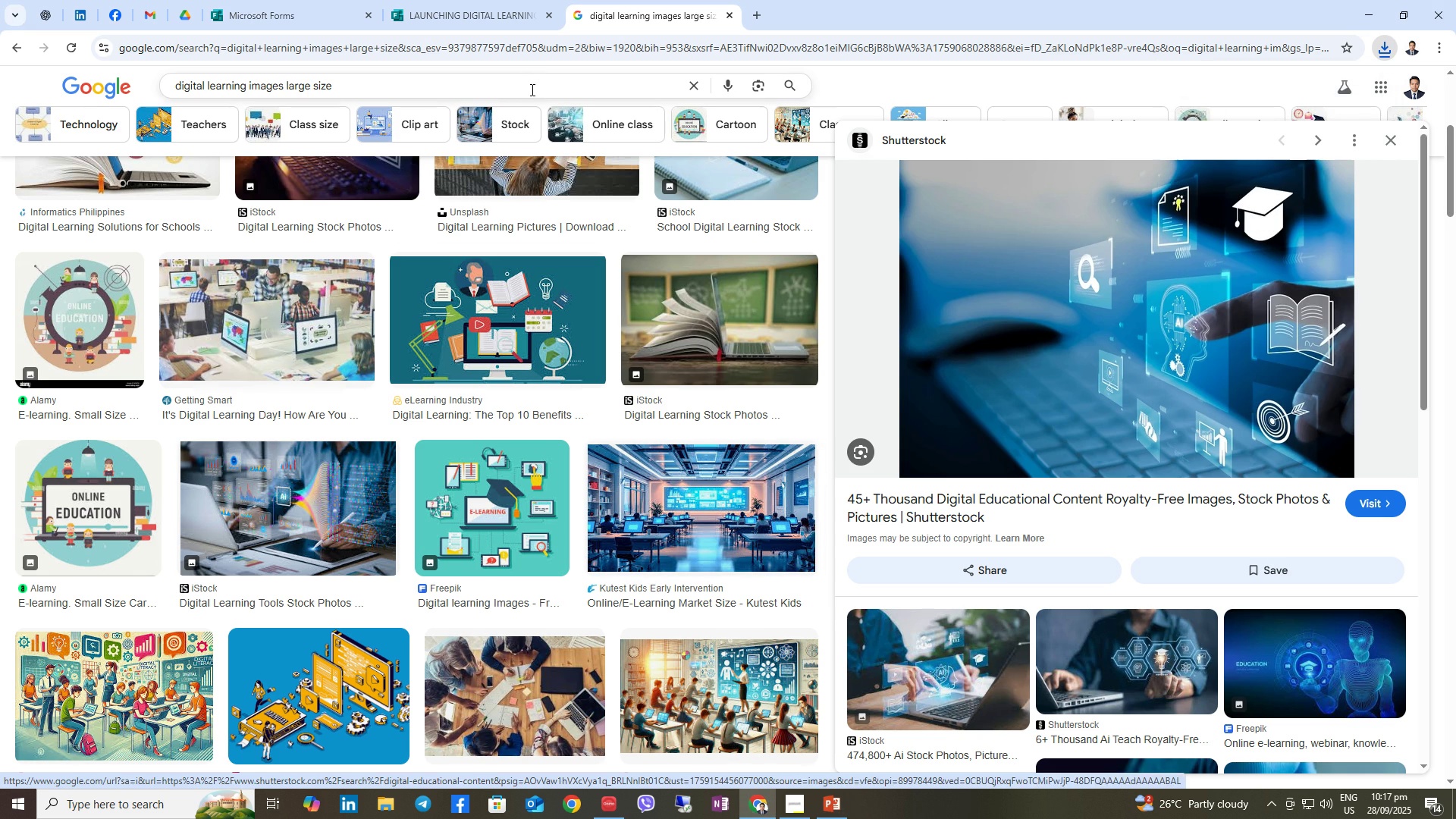 
double_click([532, 93])
 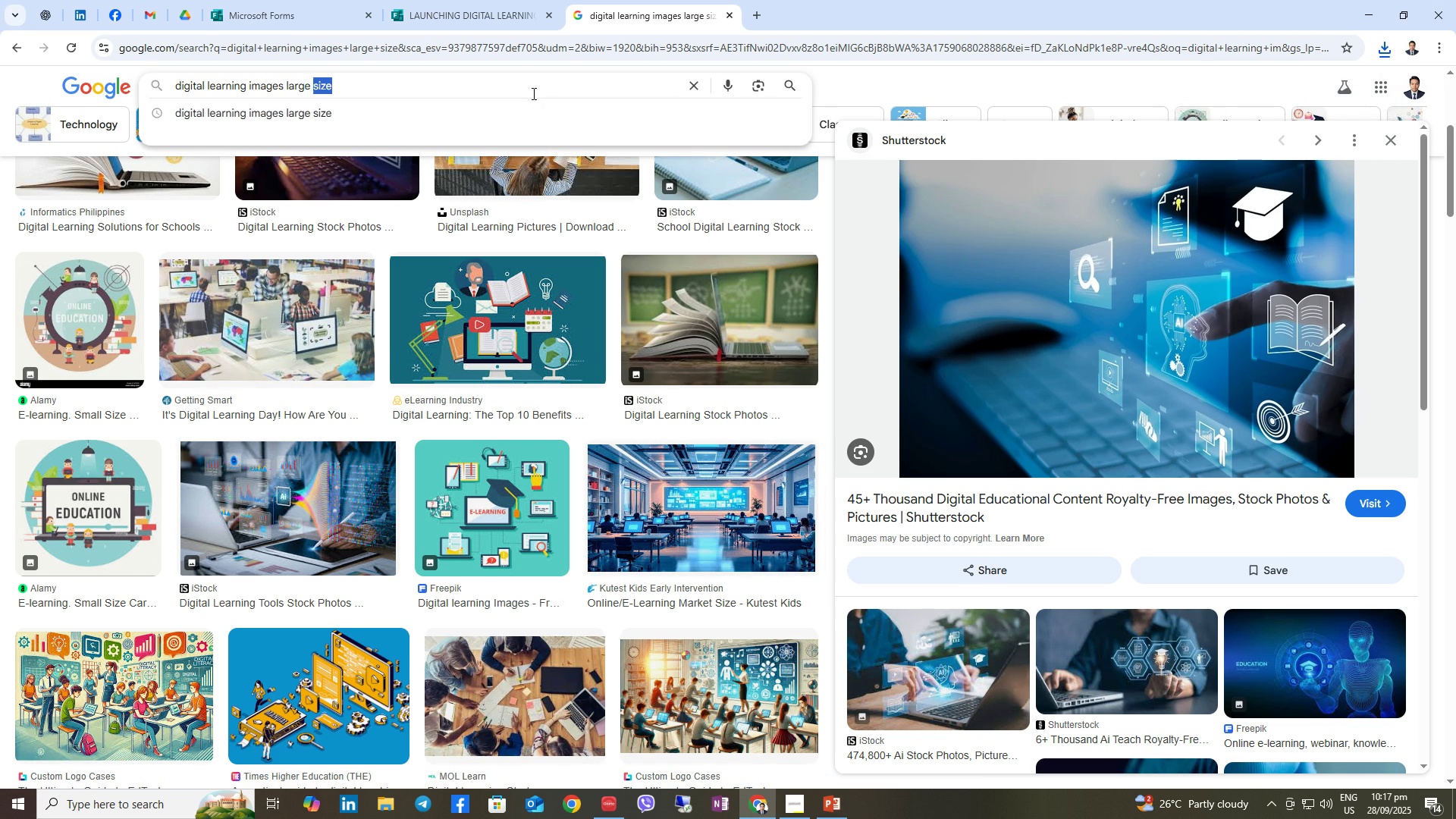 
triple_click([532, 93])
 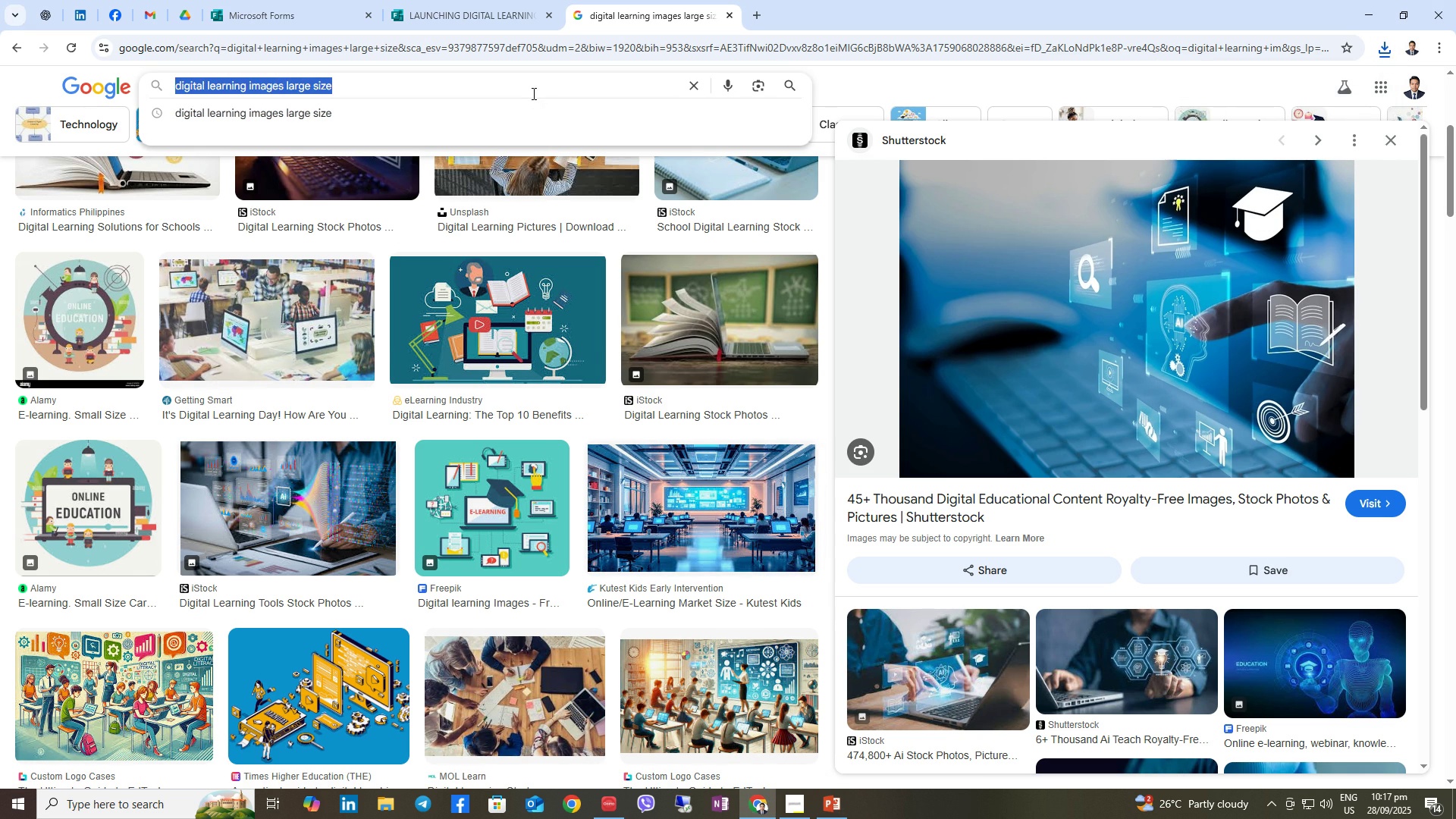 
triple_click([532, 93])
 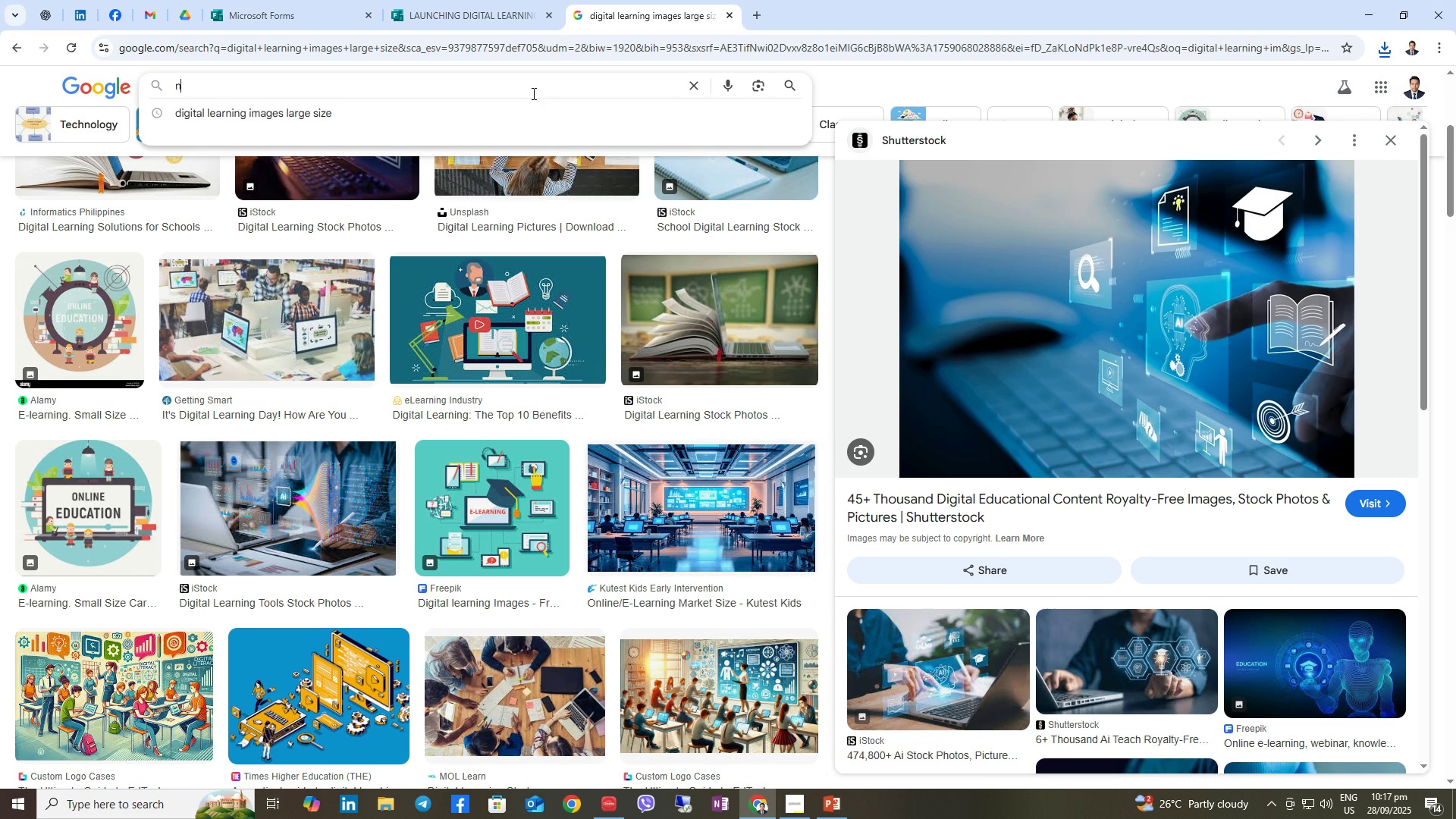 
type(new doig)
key(Backspace)
key(Backspace)
key(Backspace)
type(igital resources icon)
 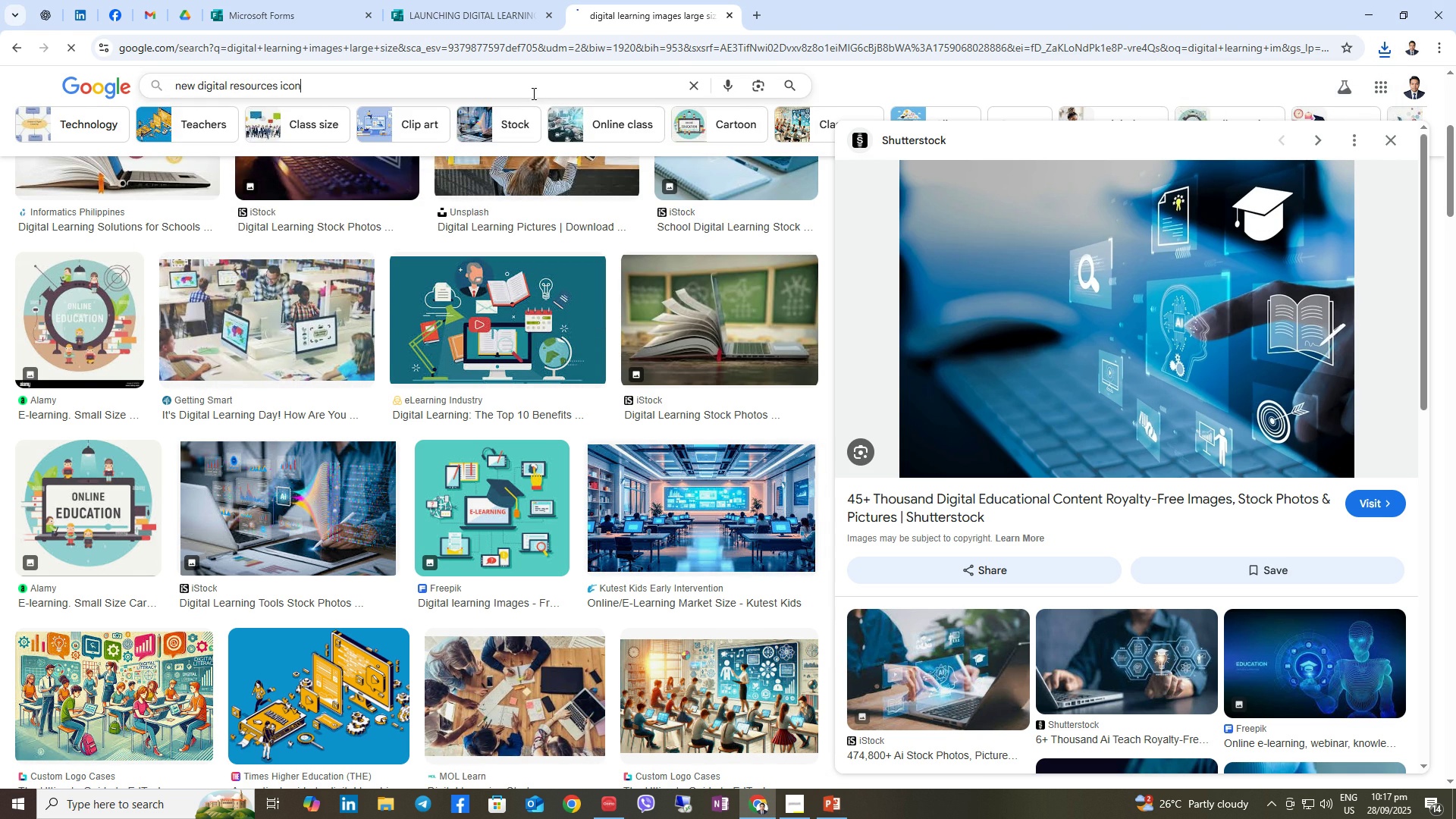 
key(Enter)
 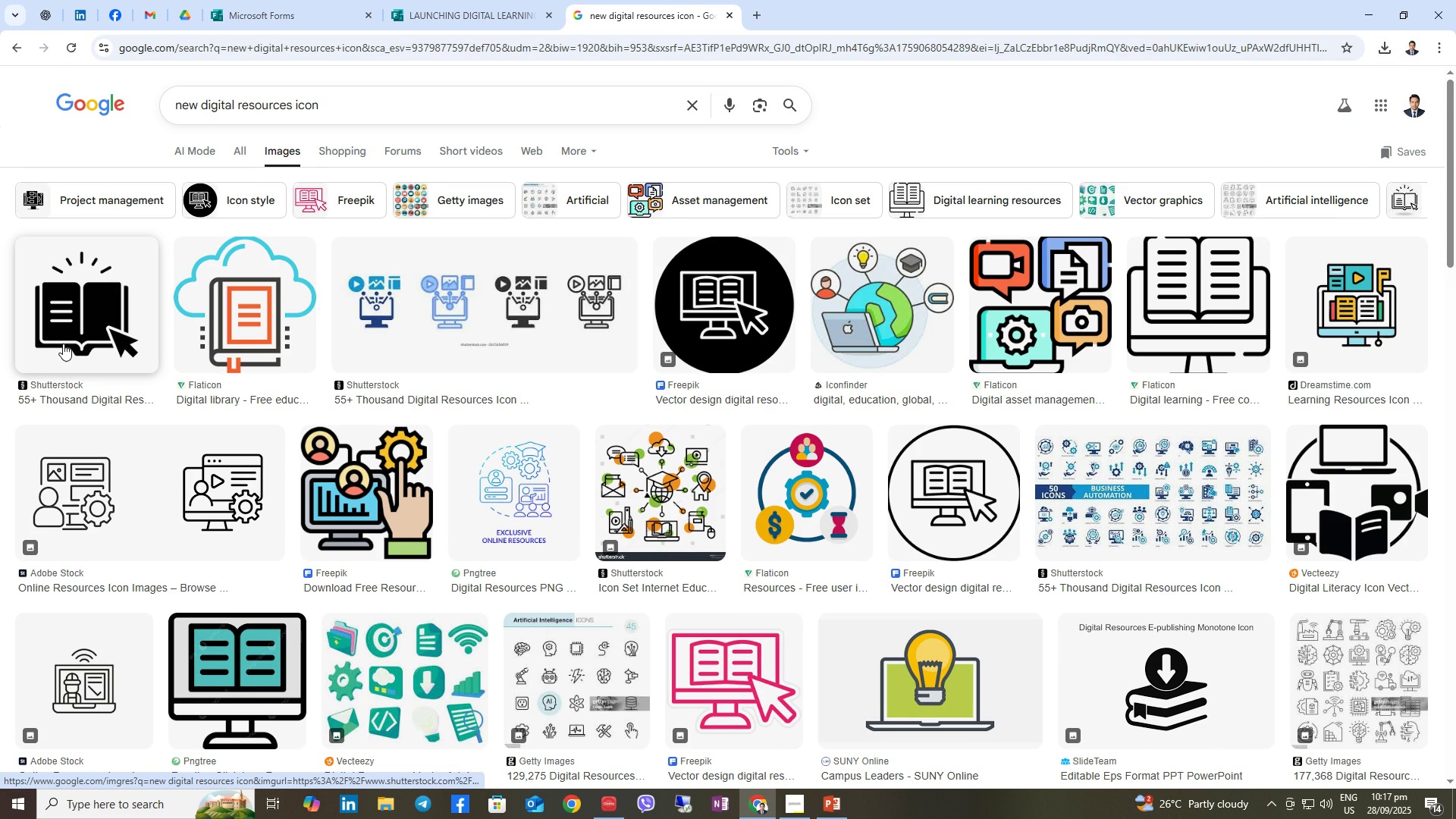 
wait(8.25)
 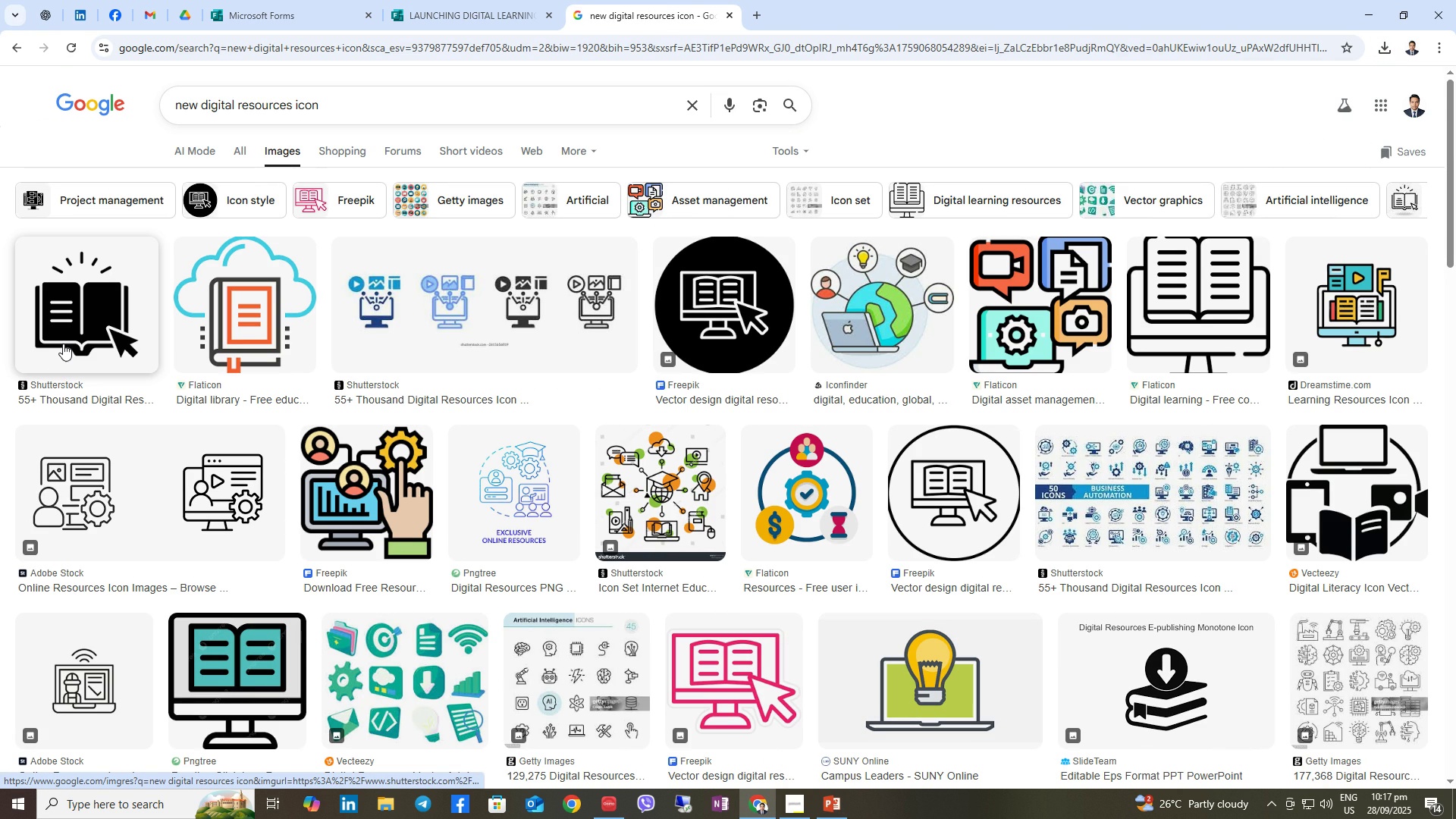 
scroll: coordinate [686, 559], scroll_direction: down, amount: 7.0
 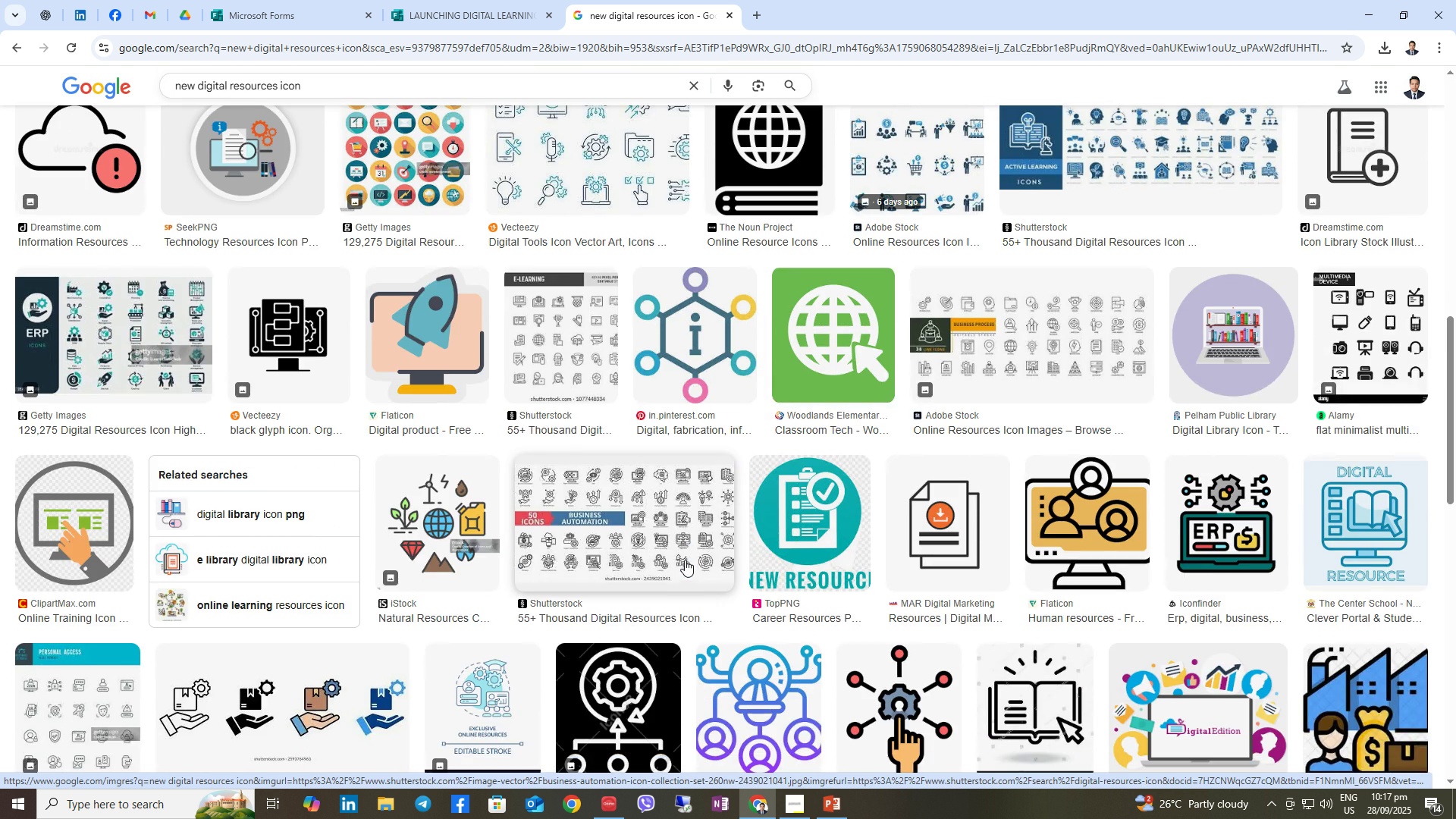 
scroll: coordinate [676, 566], scroll_direction: up, amount: 15.0
 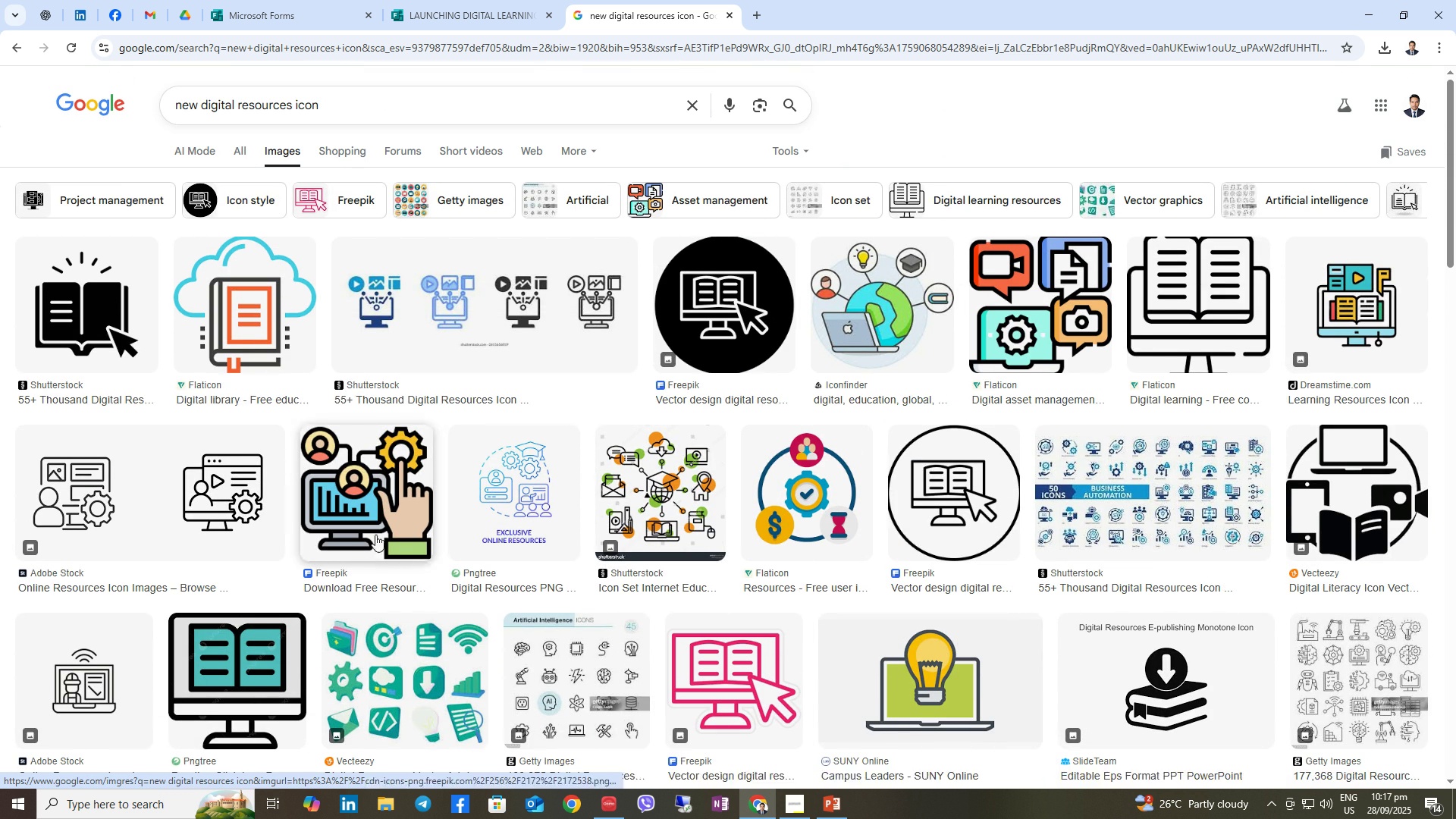 
right_click([727, 307])
 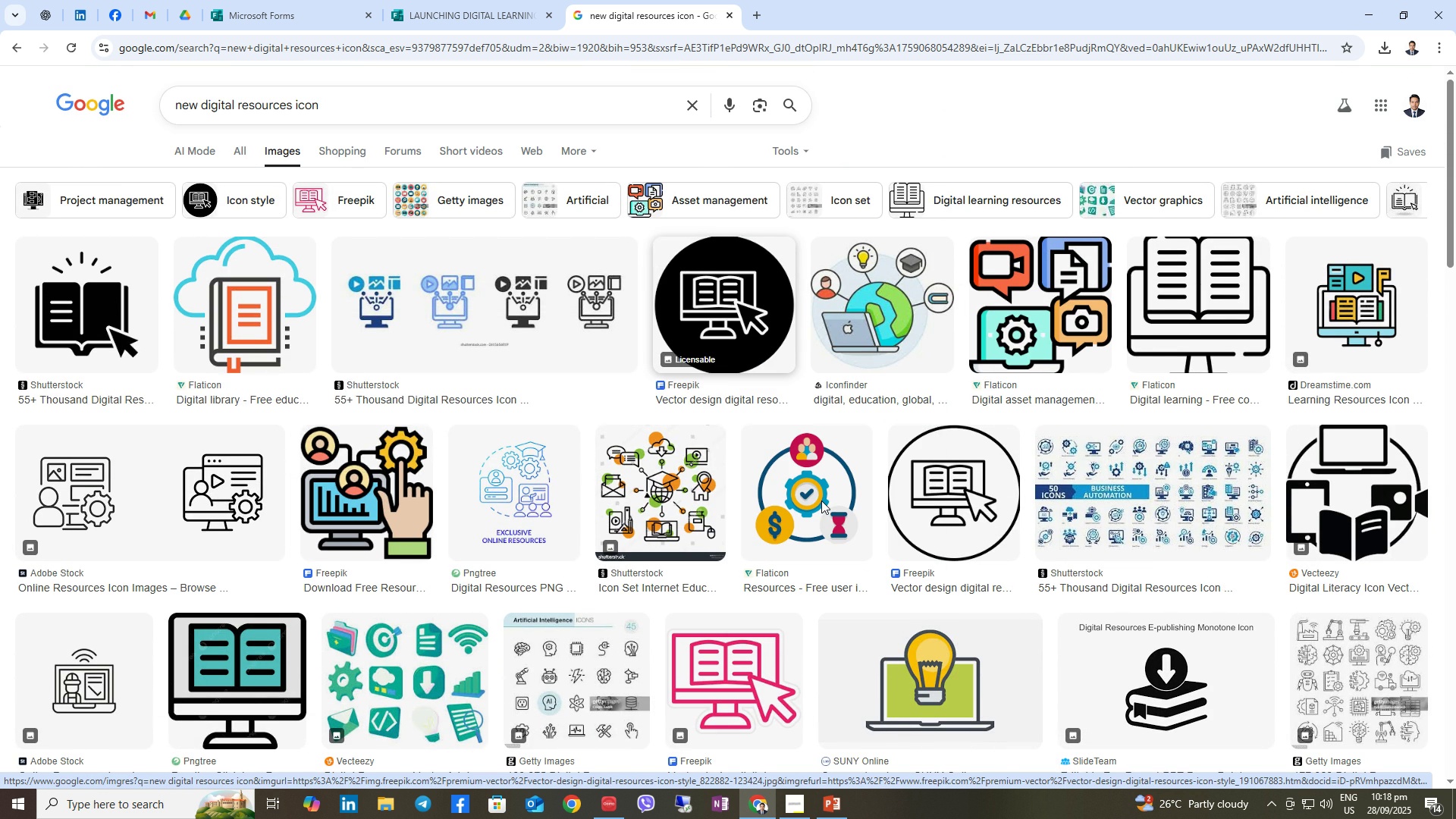 
left_click([821, 500])
 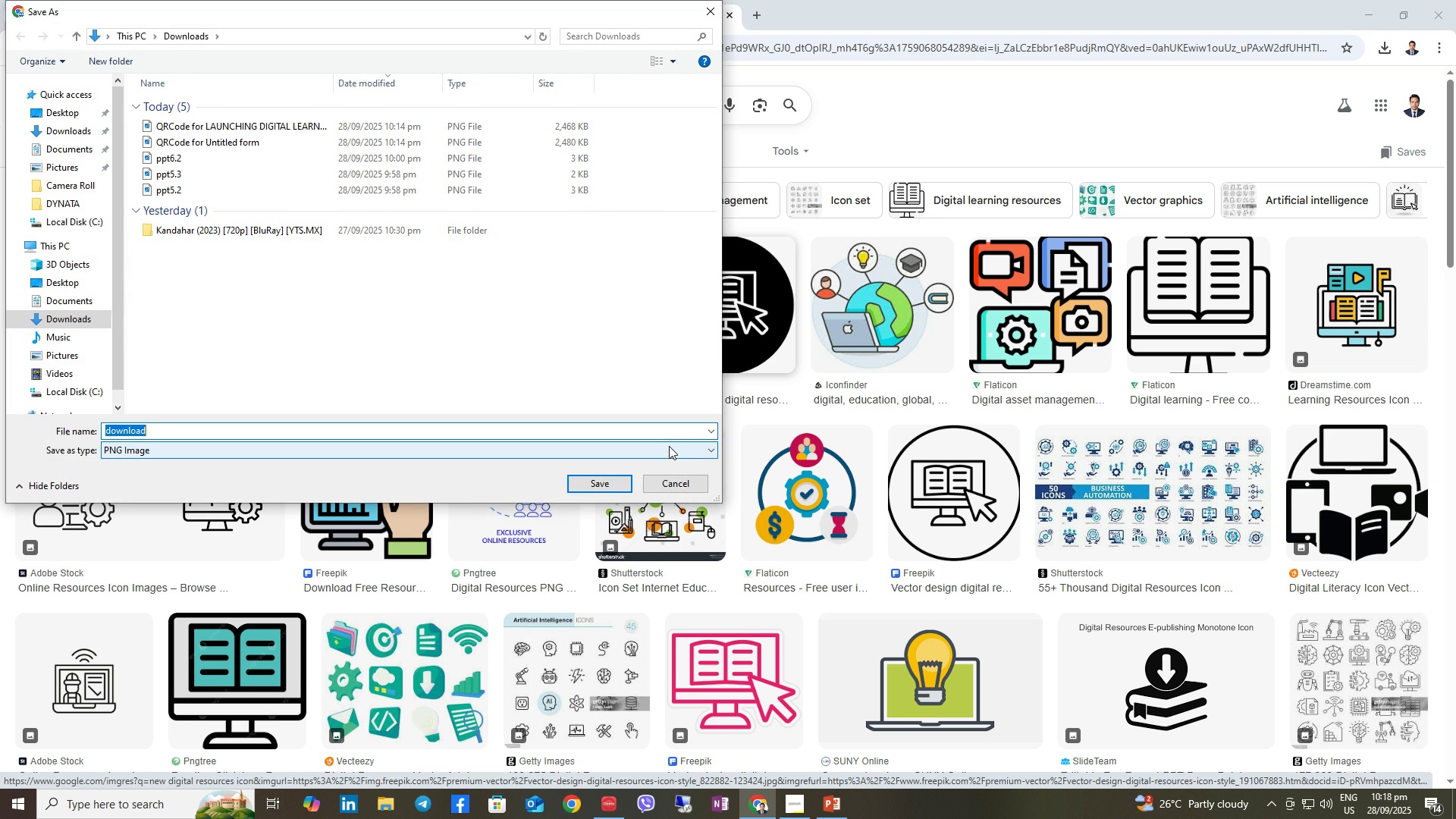 
type(digi 1)
 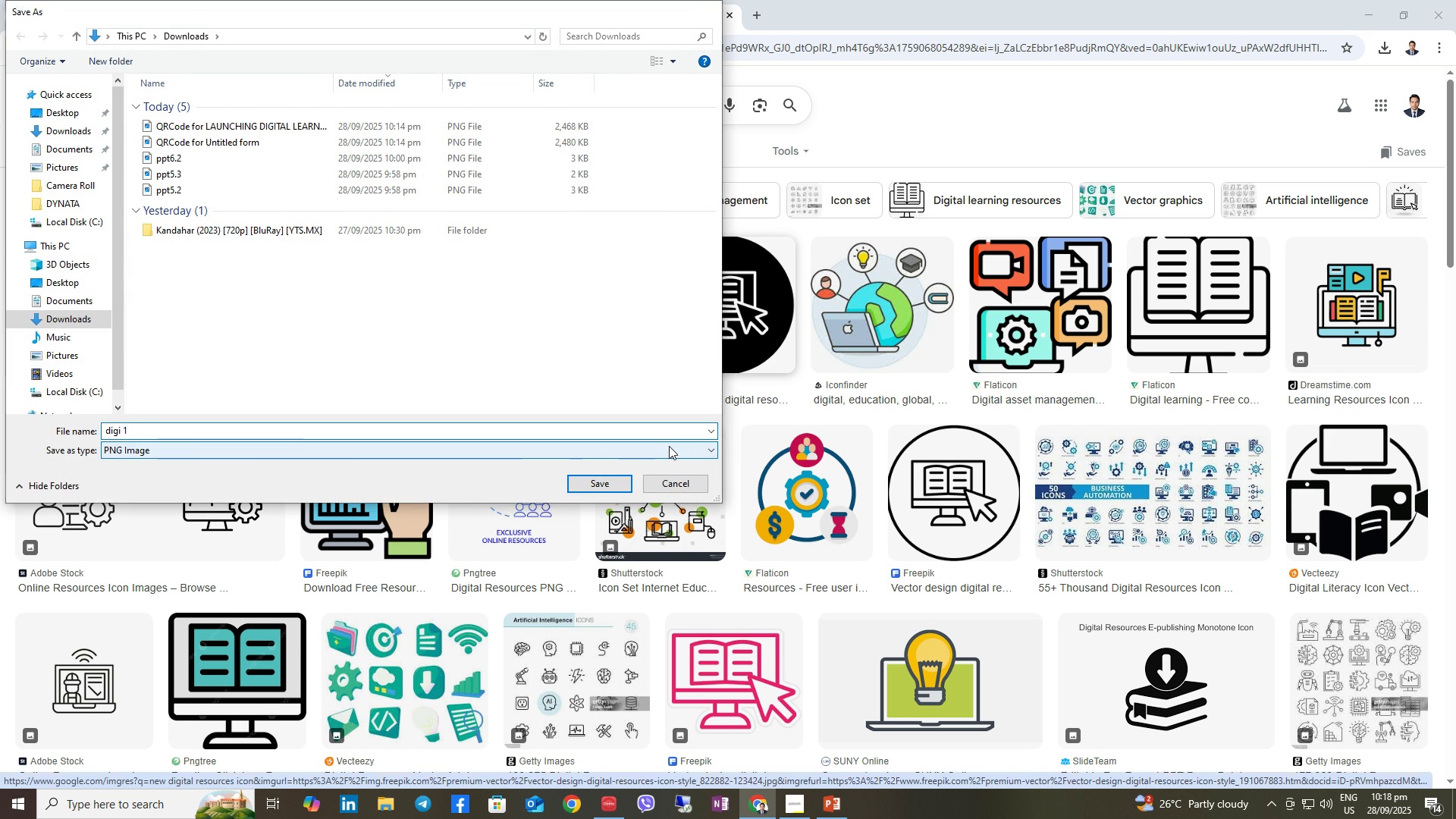 
key(Enter)
 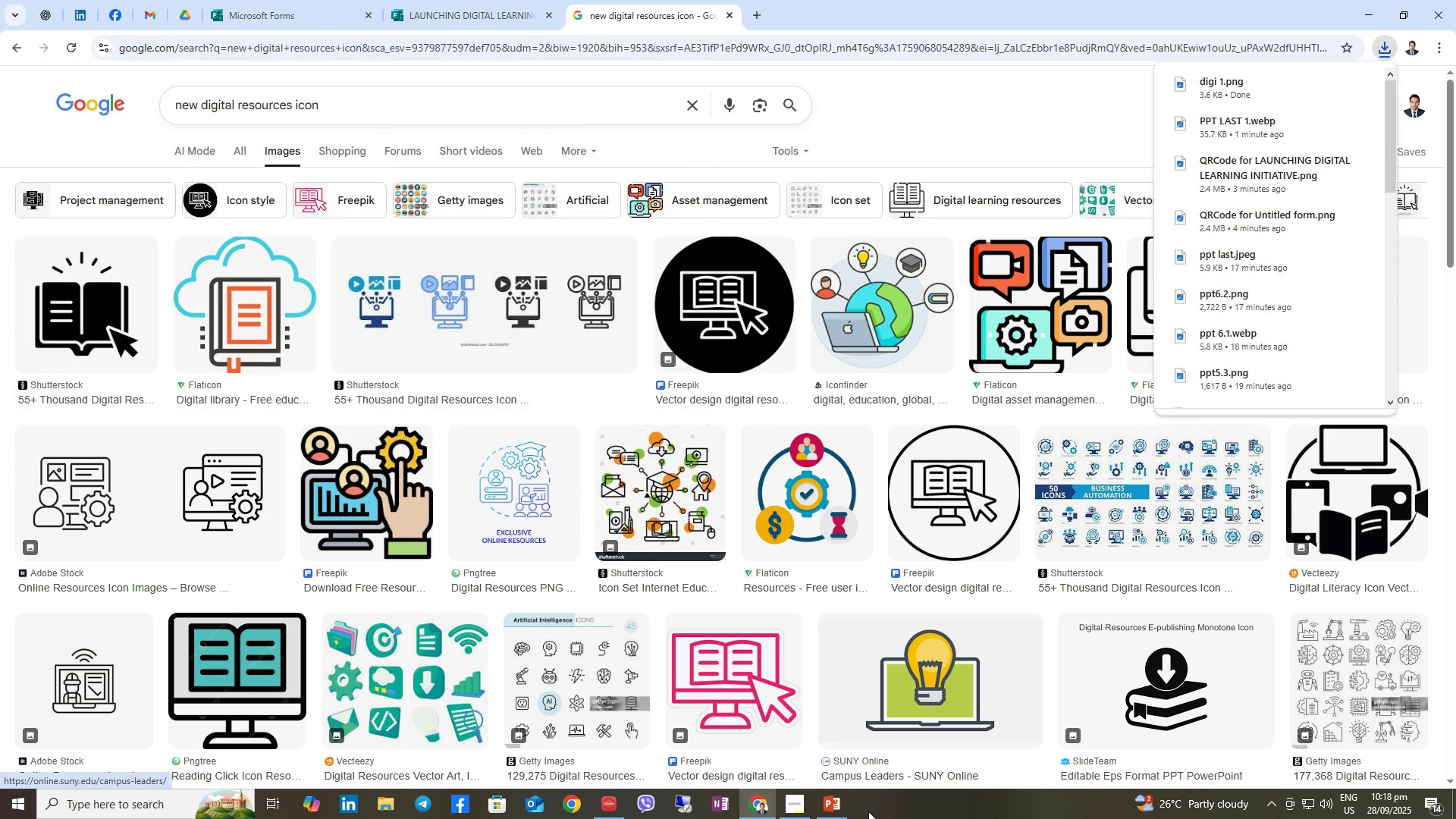 
left_click([843, 808])
 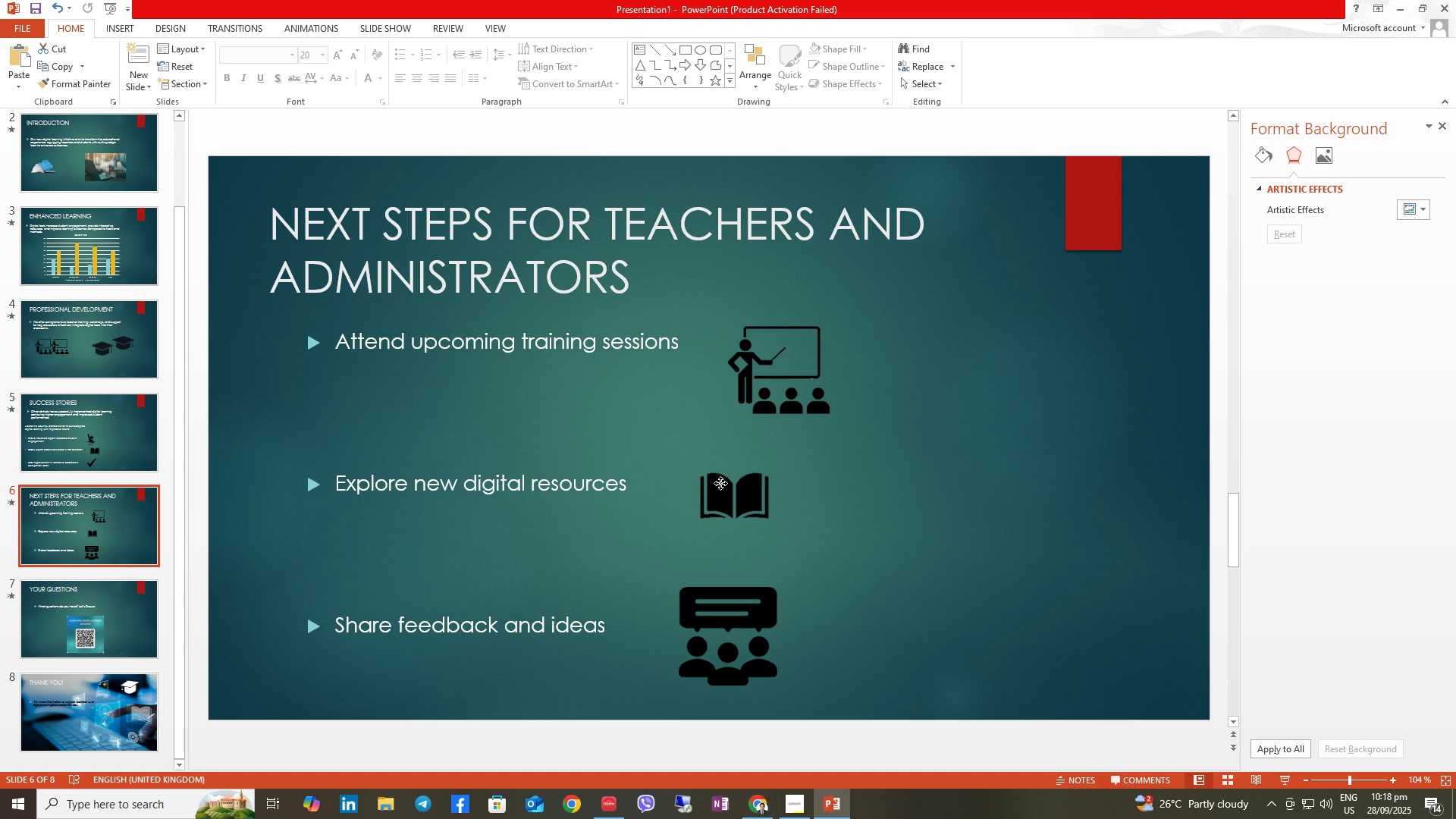 
left_click([720, 483])
 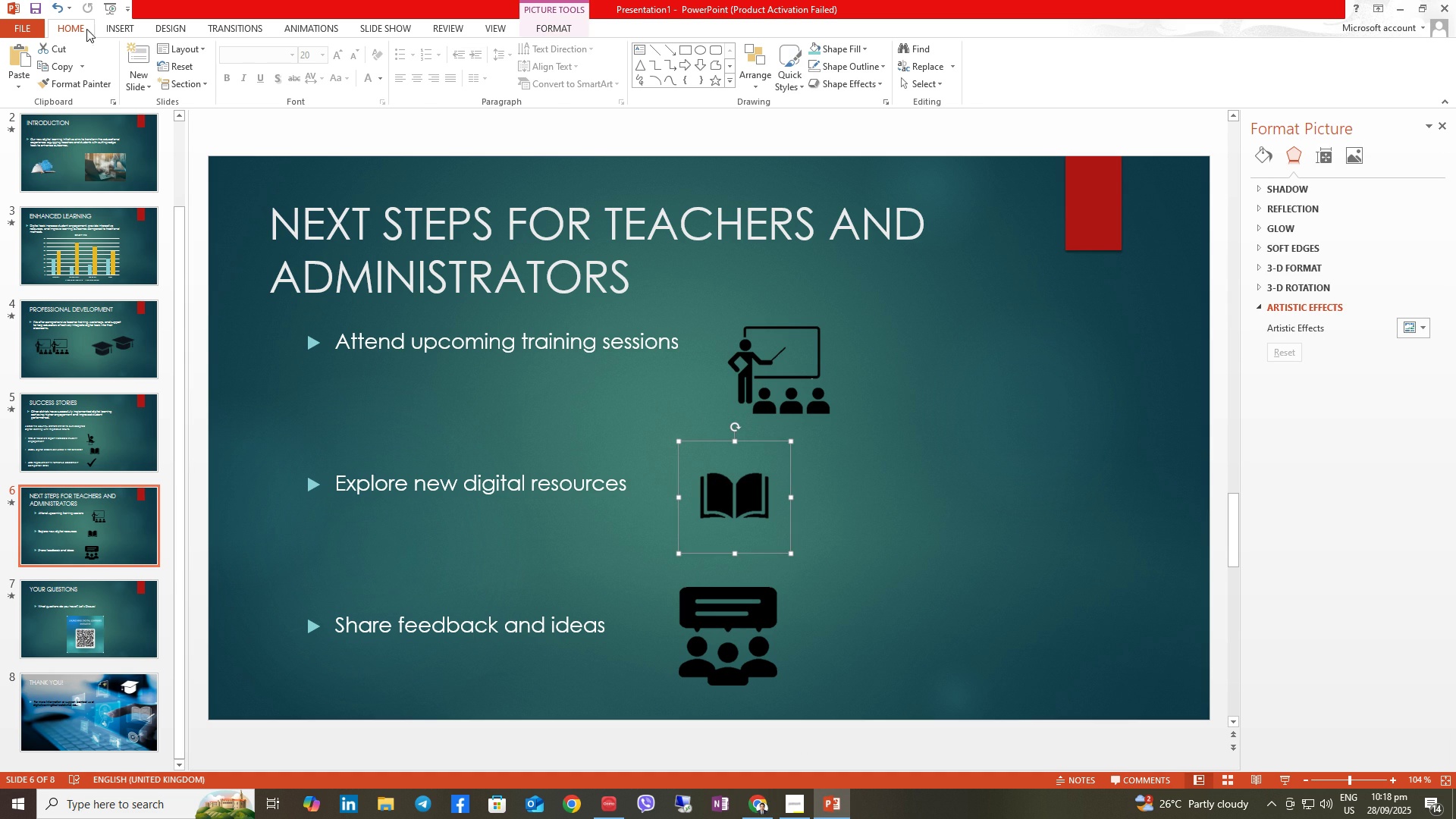 
left_click([111, 28])
 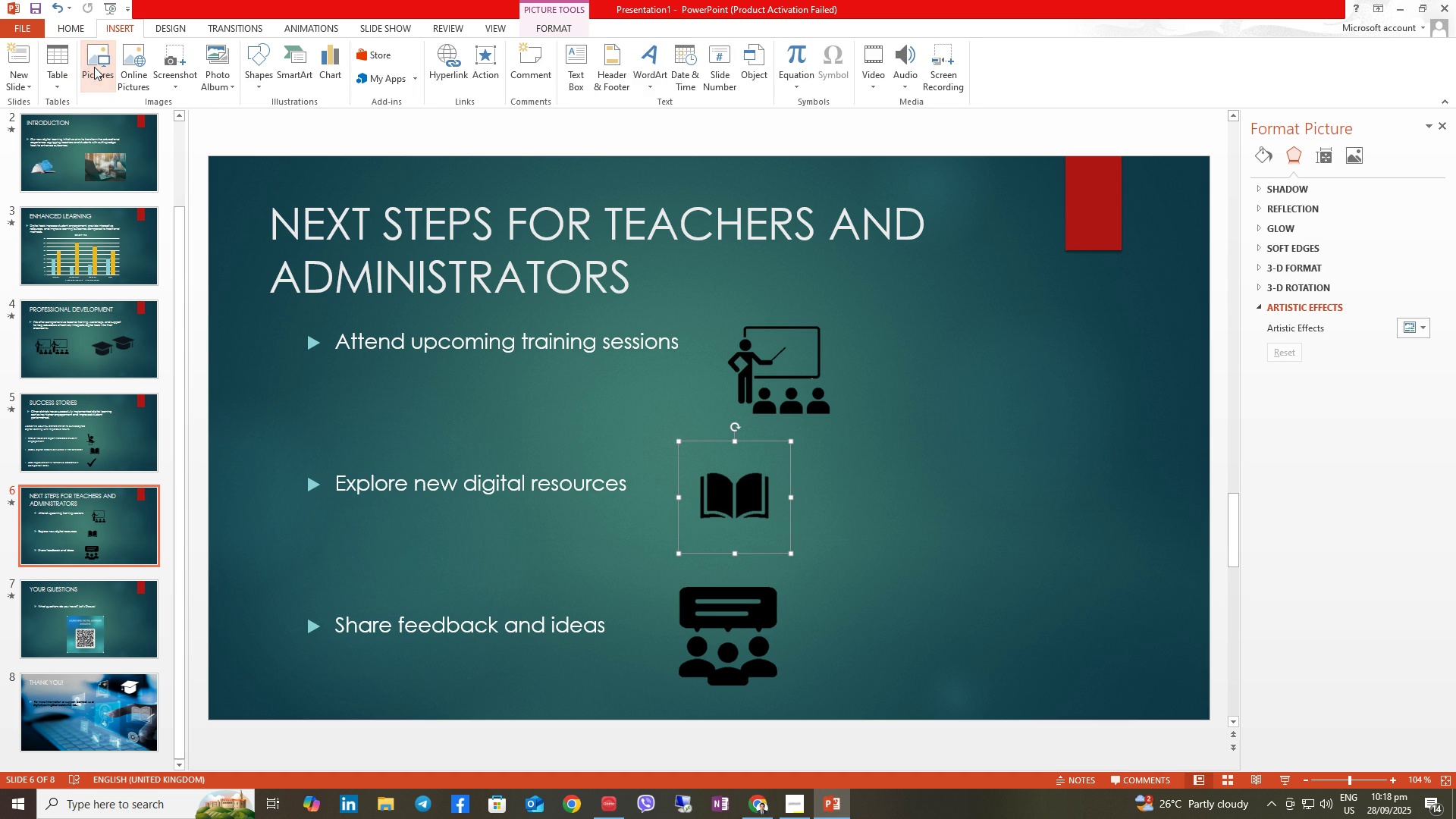 
left_click([94, 67])
 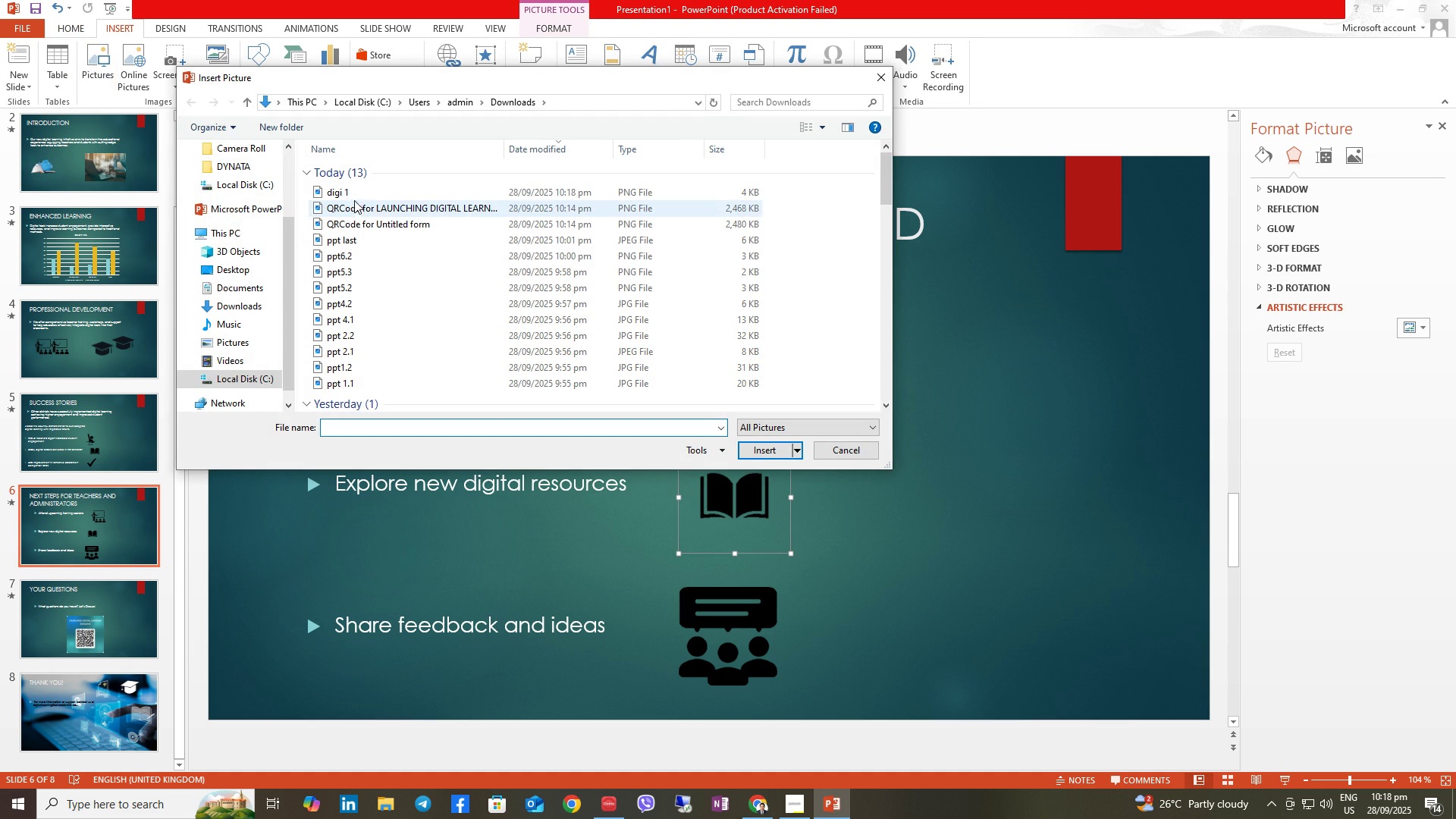 
left_click([352, 190])
 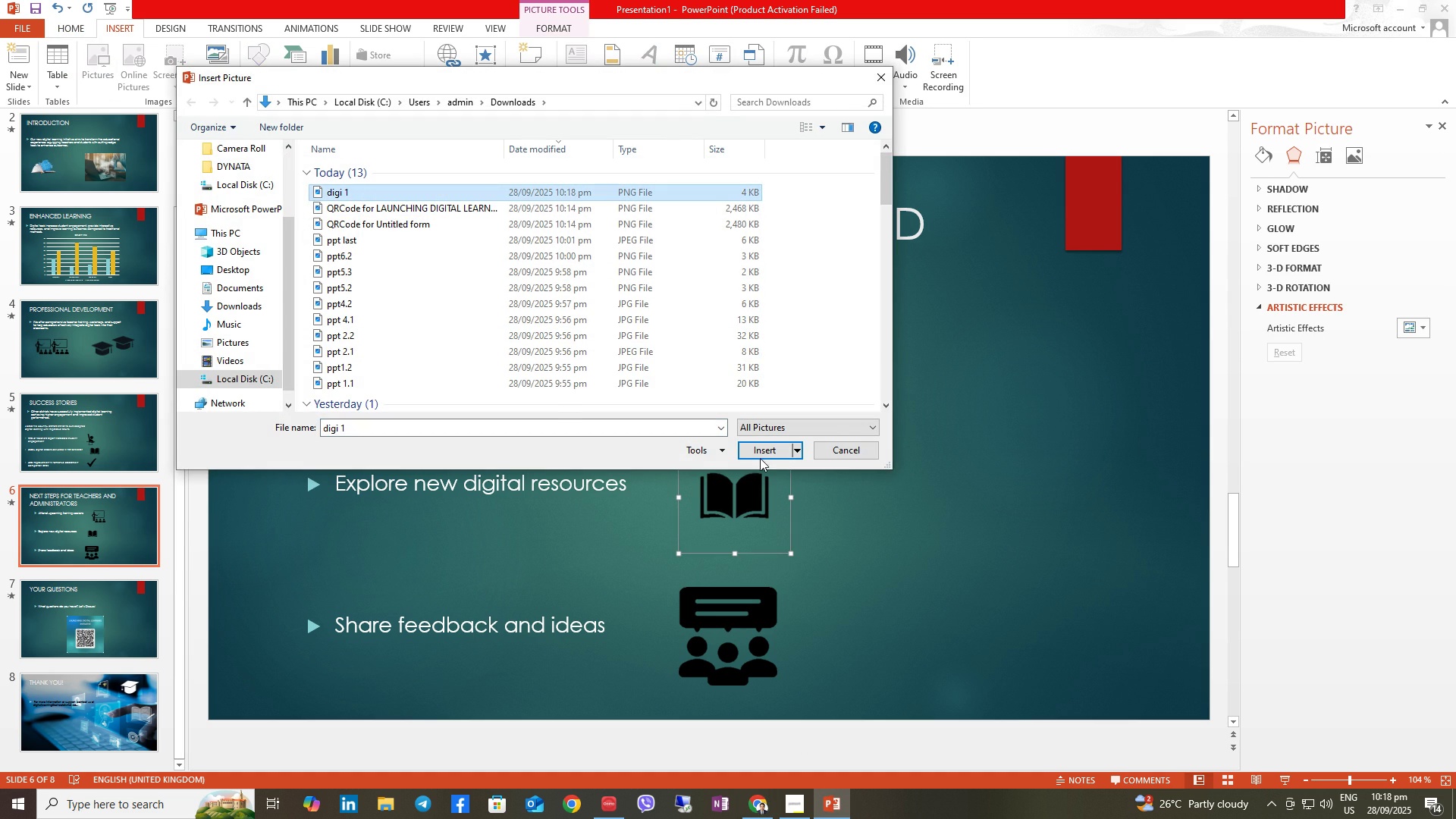 
left_click([760, 458])
 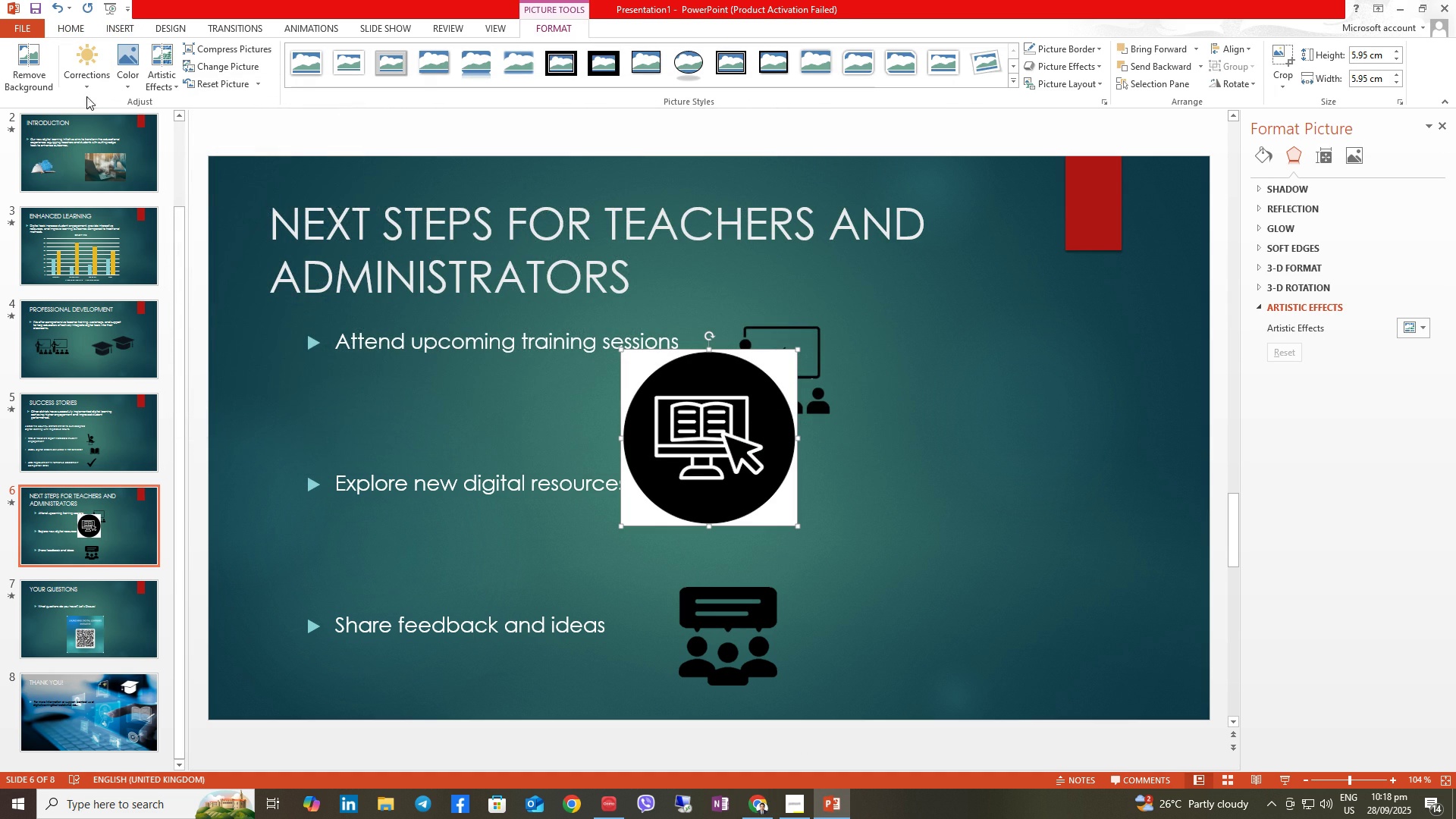 
left_click([30, 61])
 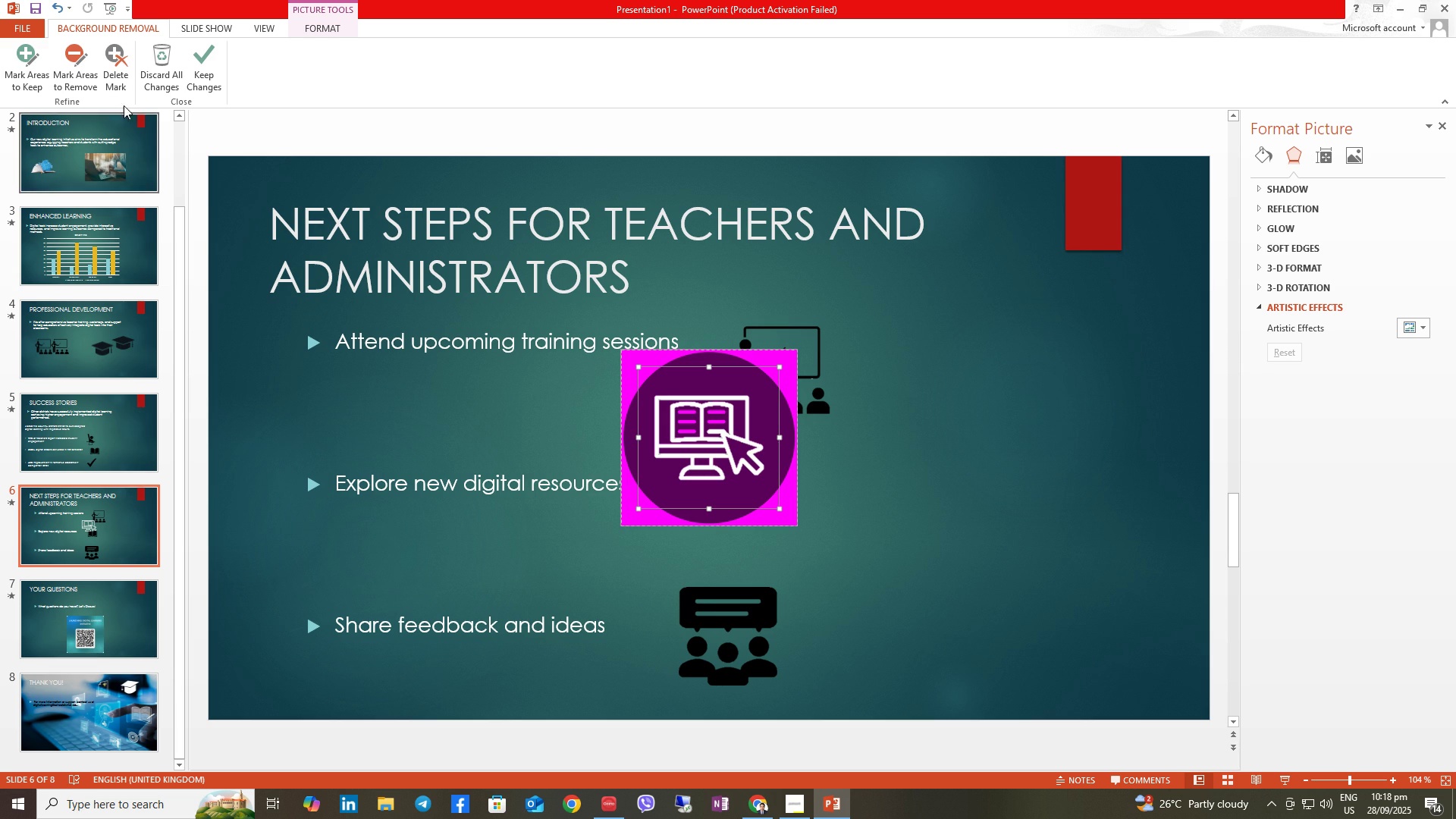 
left_click([35, 53])
 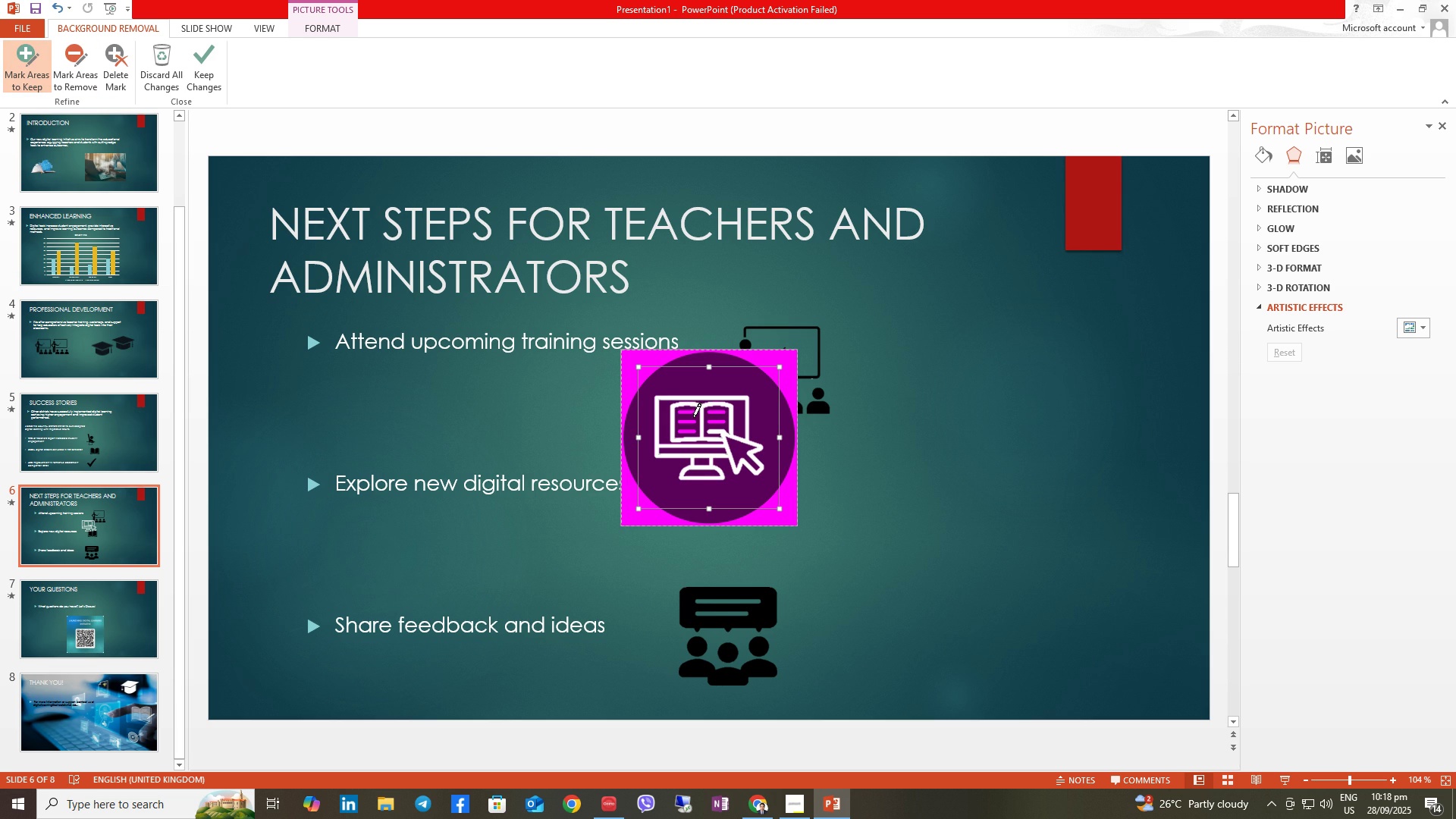 
left_click([692, 415])
 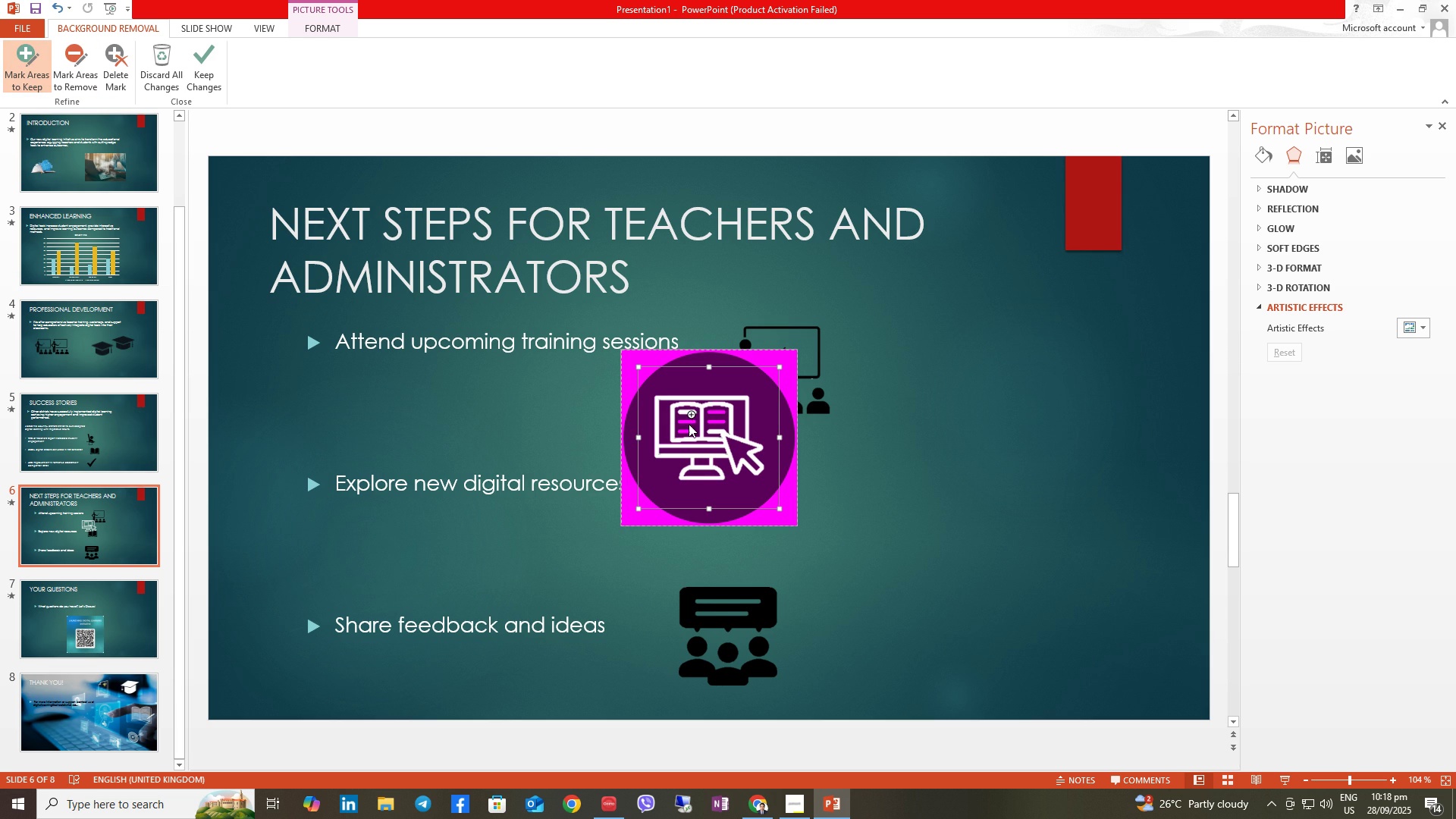 
left_click([689, 424])
 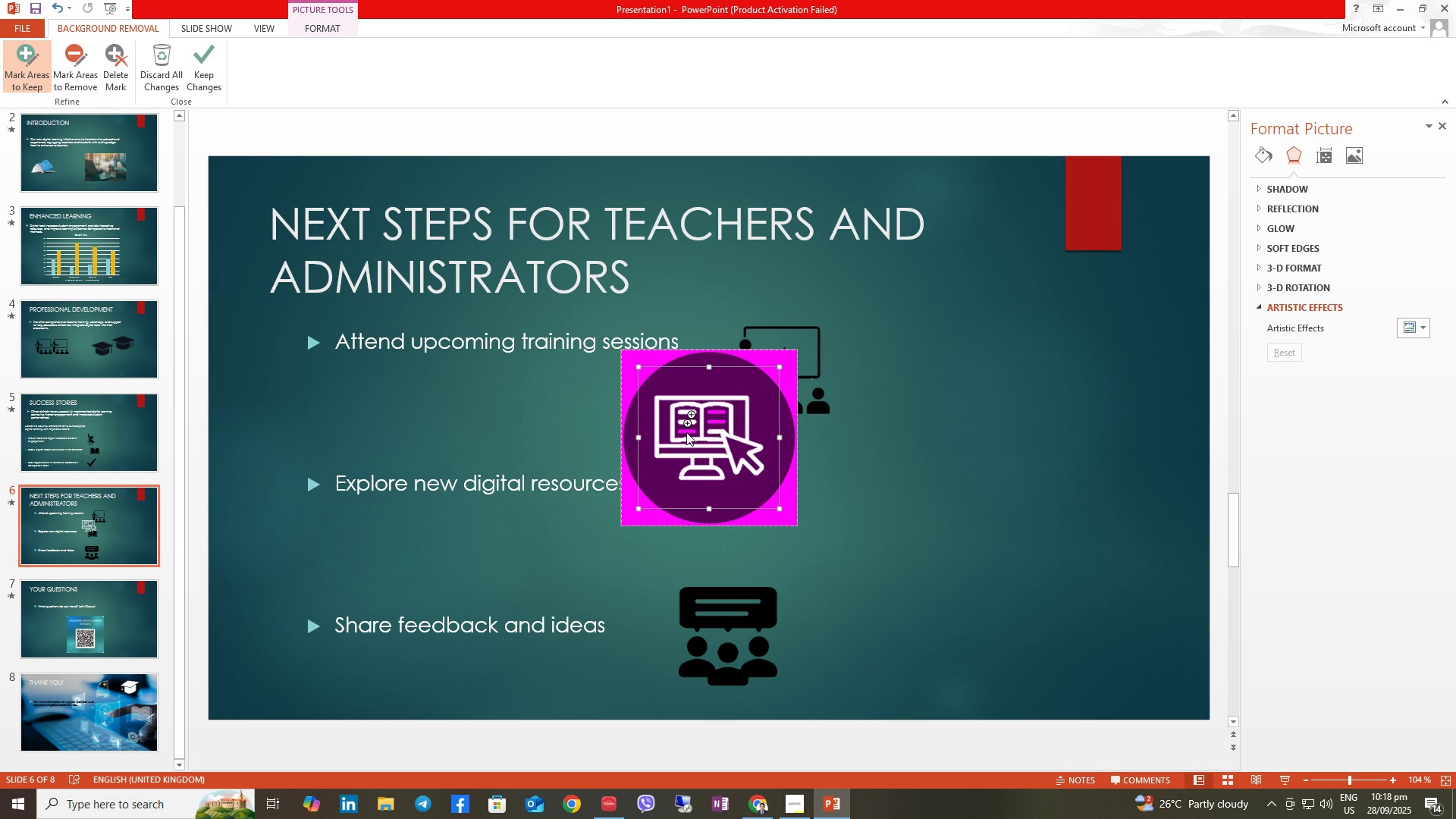 
left_click([686, 432])
 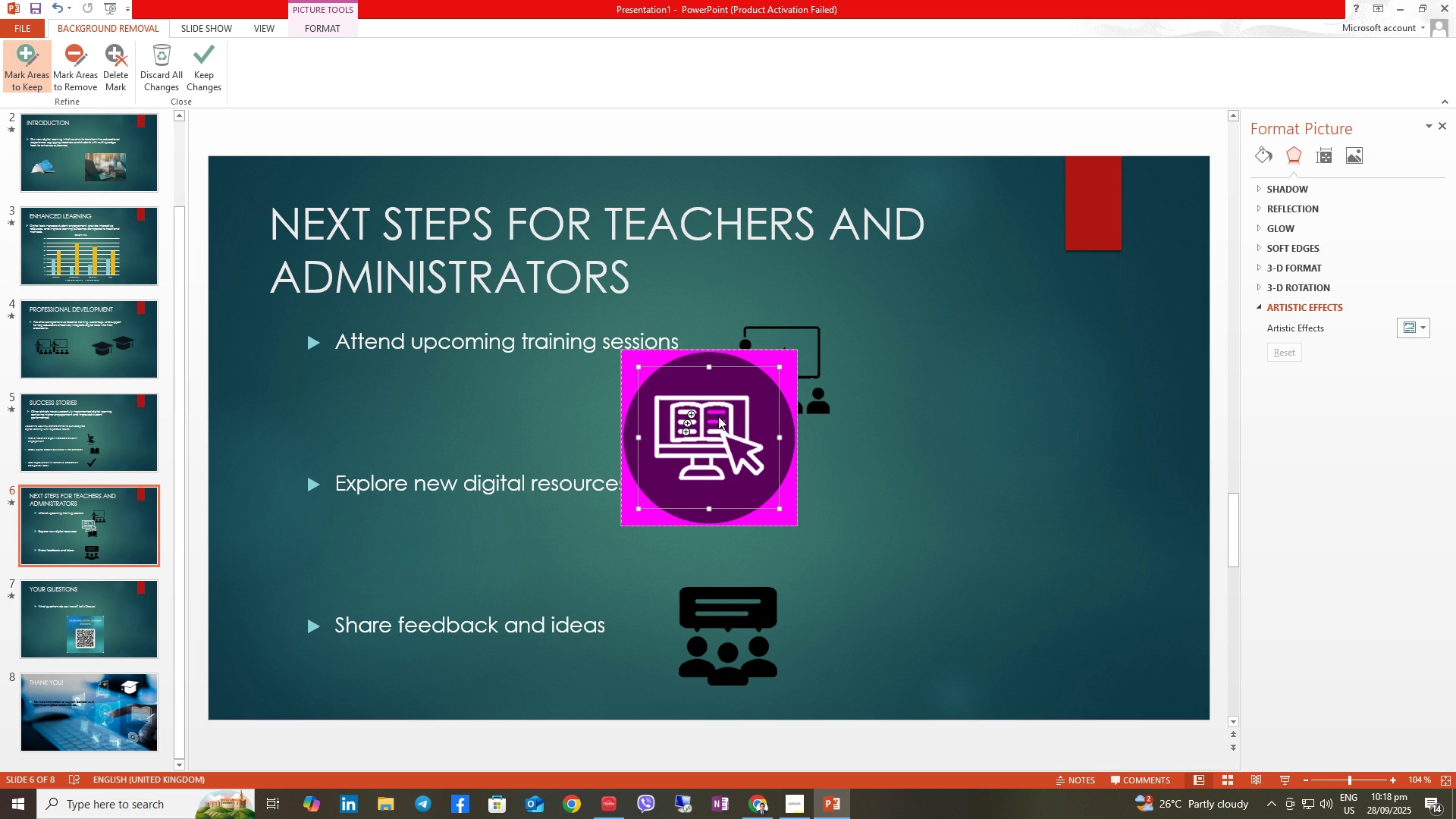 
left_click([718, 416])